 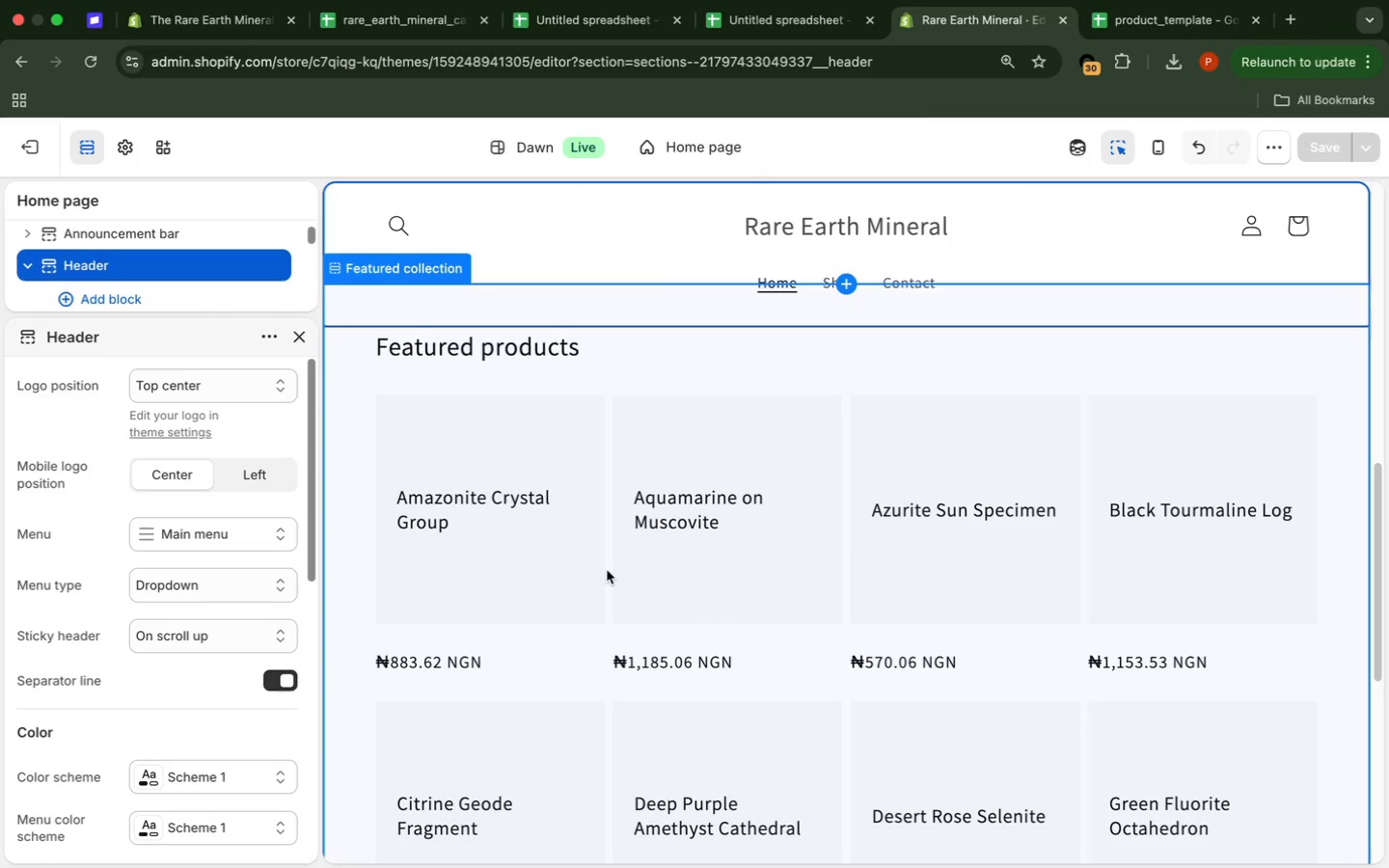 
left_click([295, 347])
 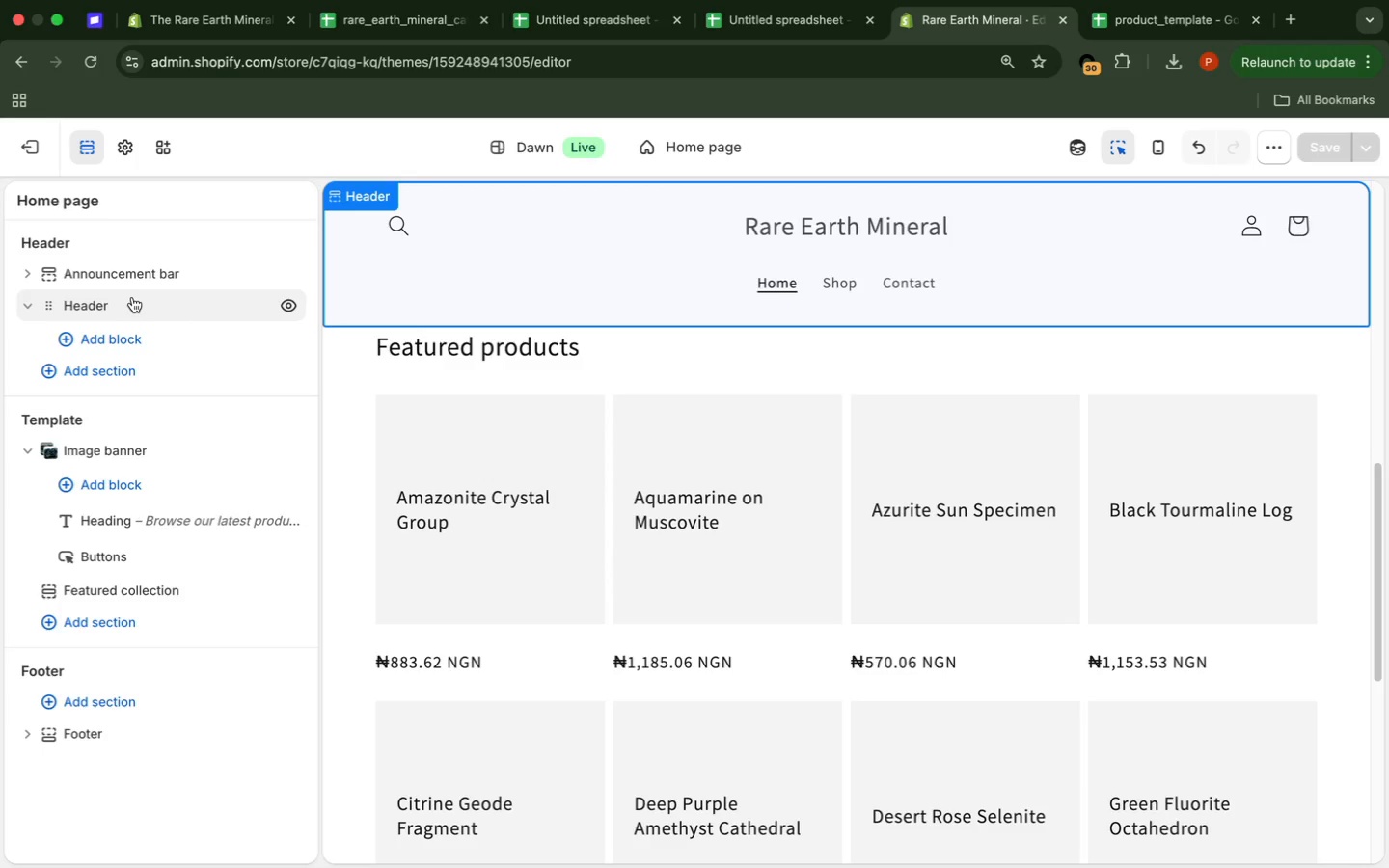 
wait(47.31)
 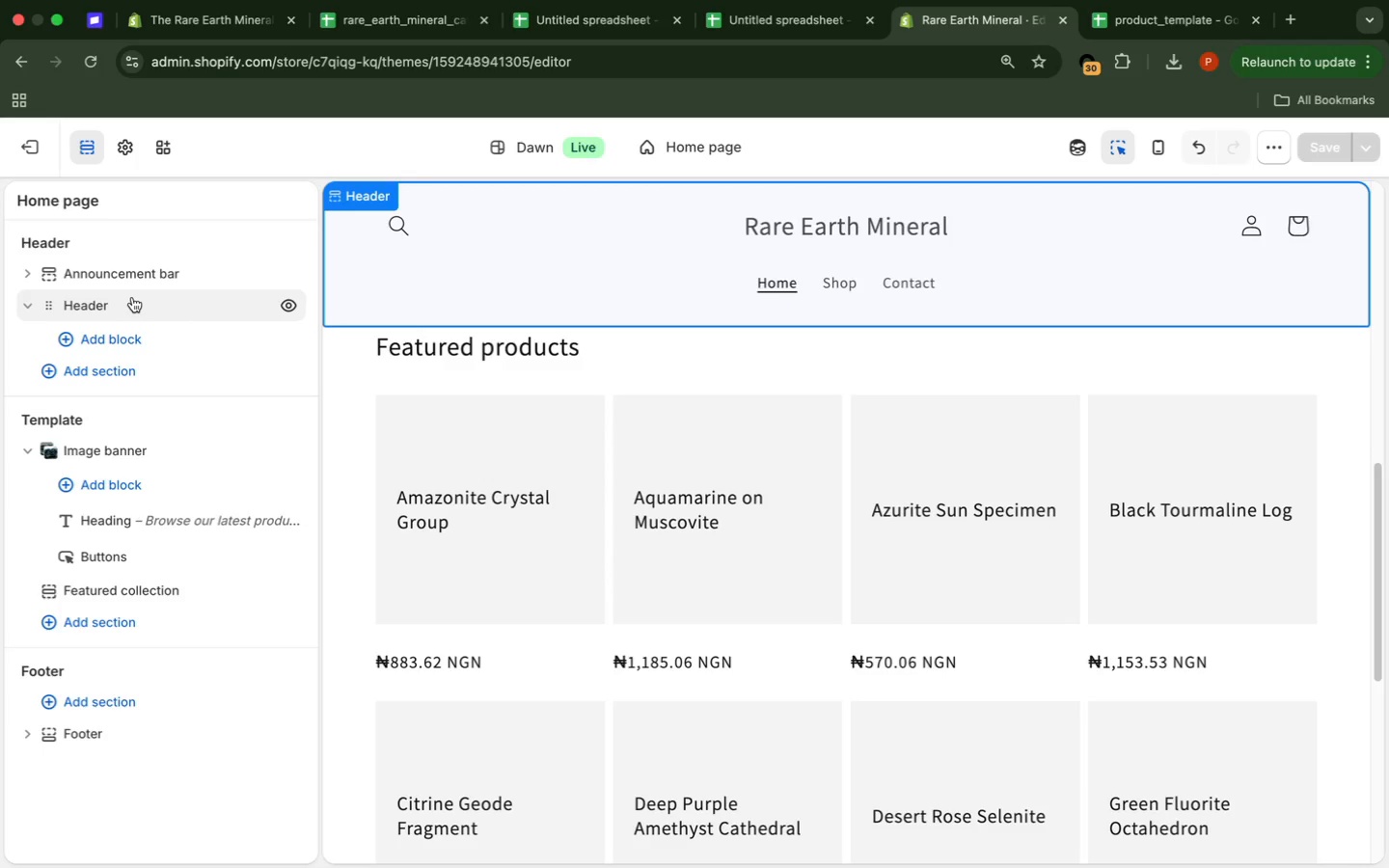 
left_click([27, 149])
 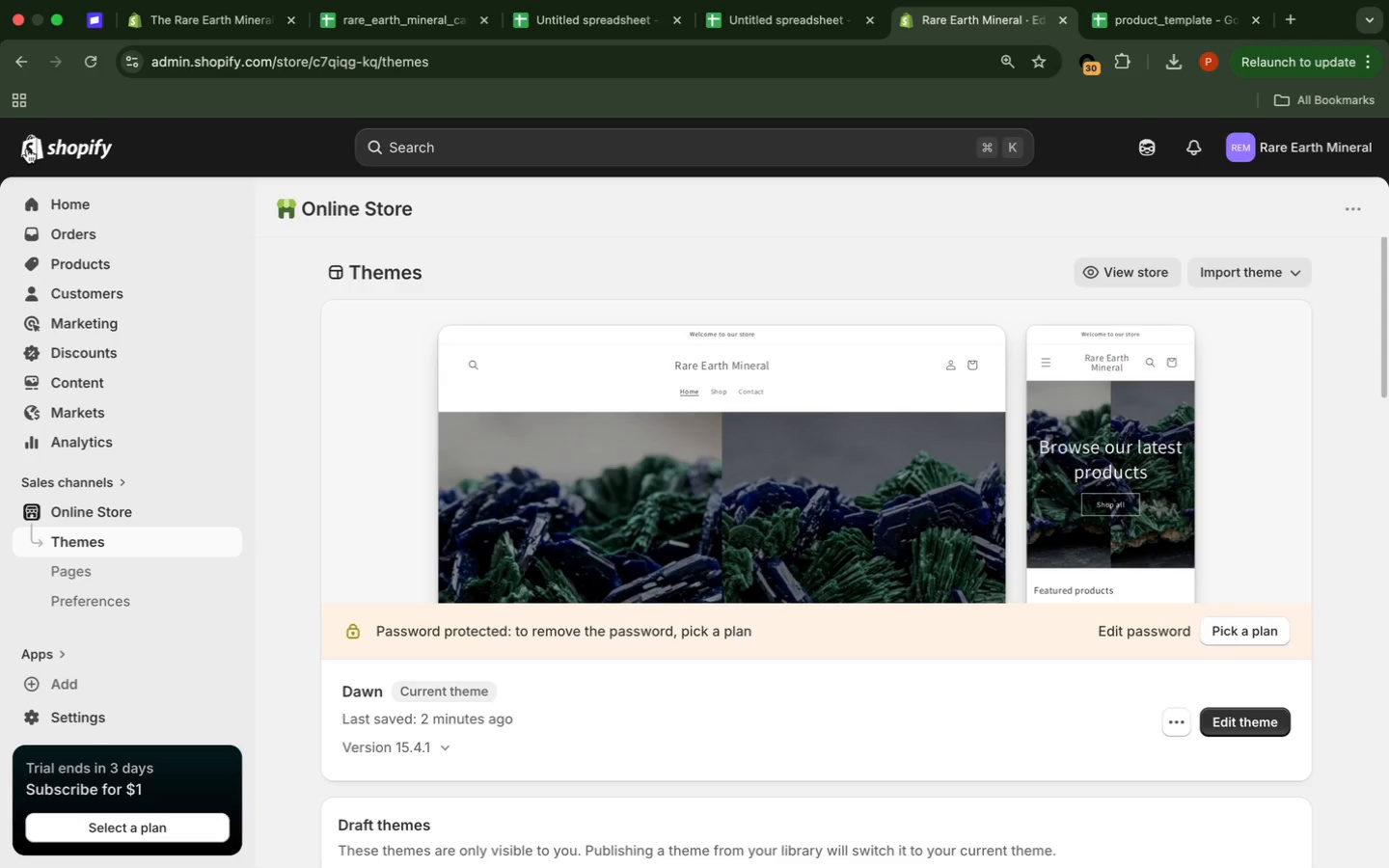 
wait(57.96)
 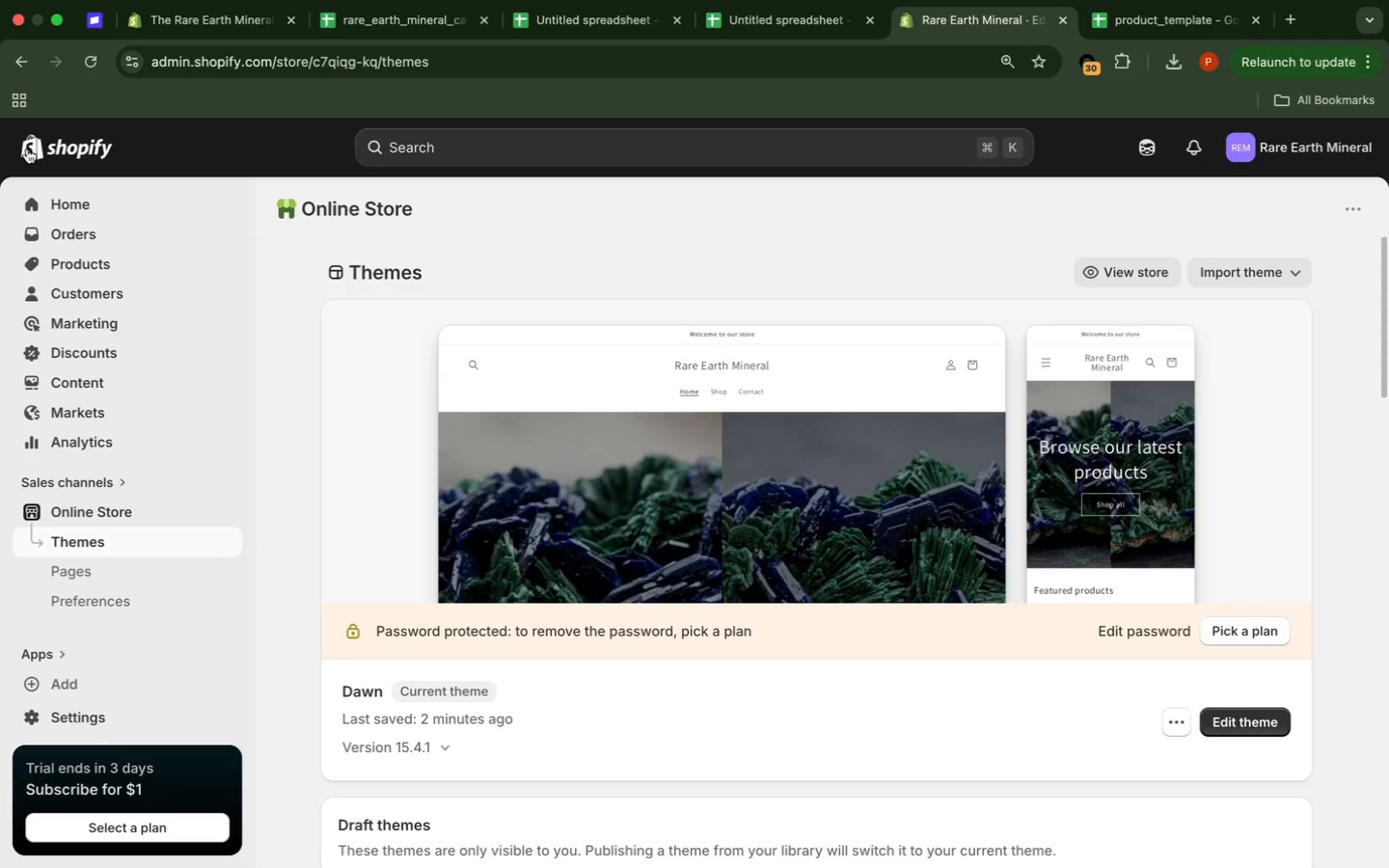 
left_click([73, 261])
 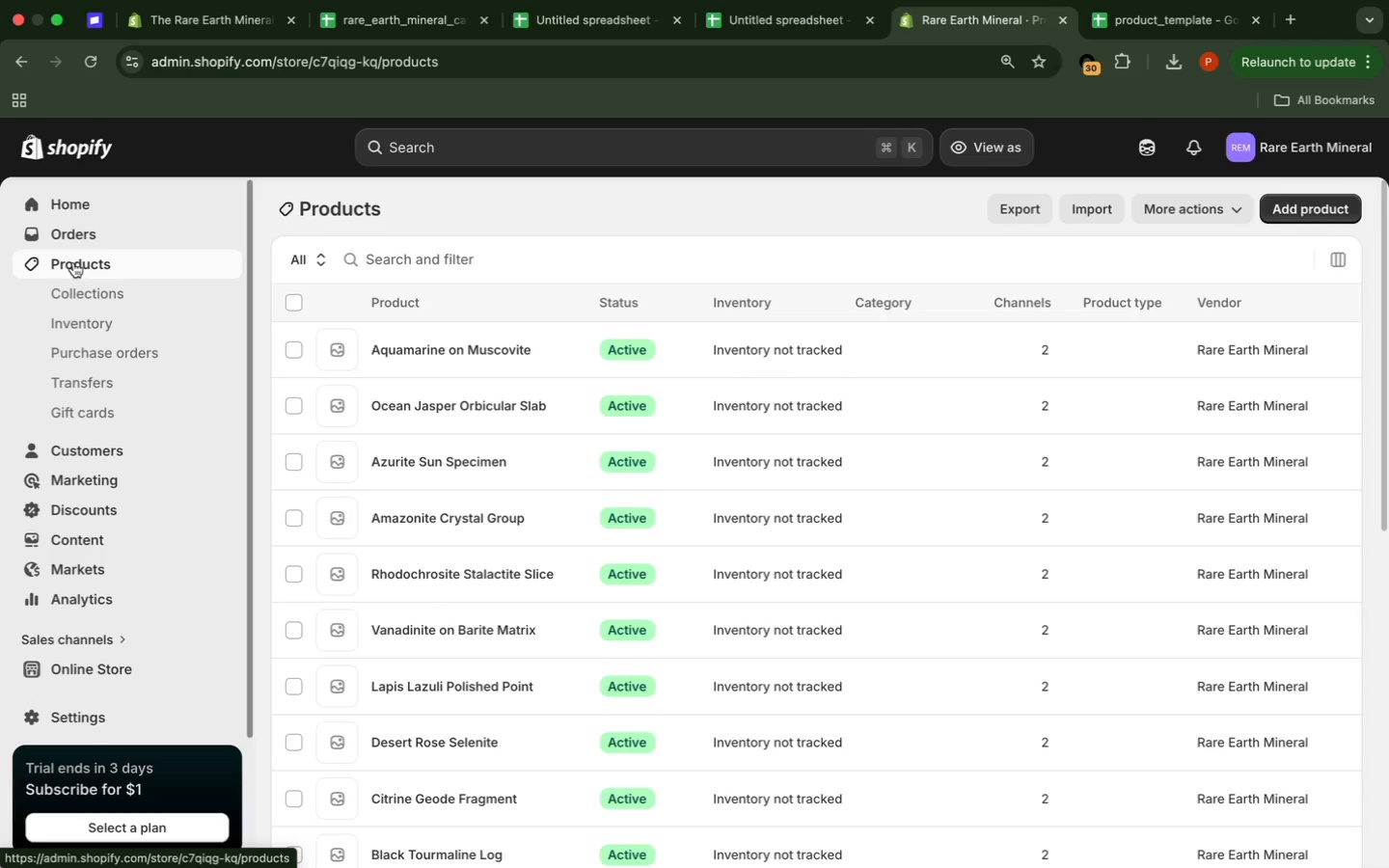 
wait(39.54)
 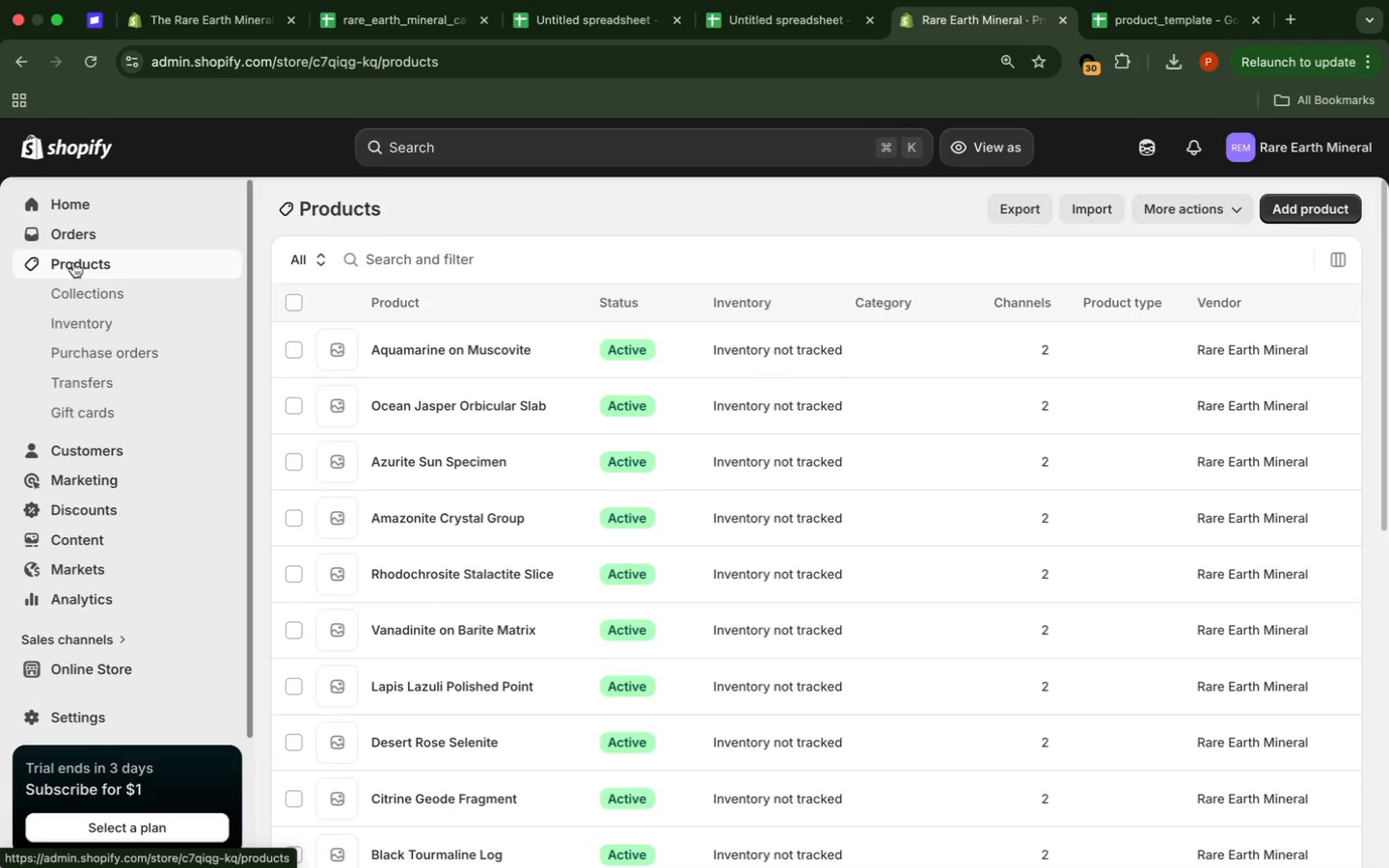 
left_click([114, 666])
 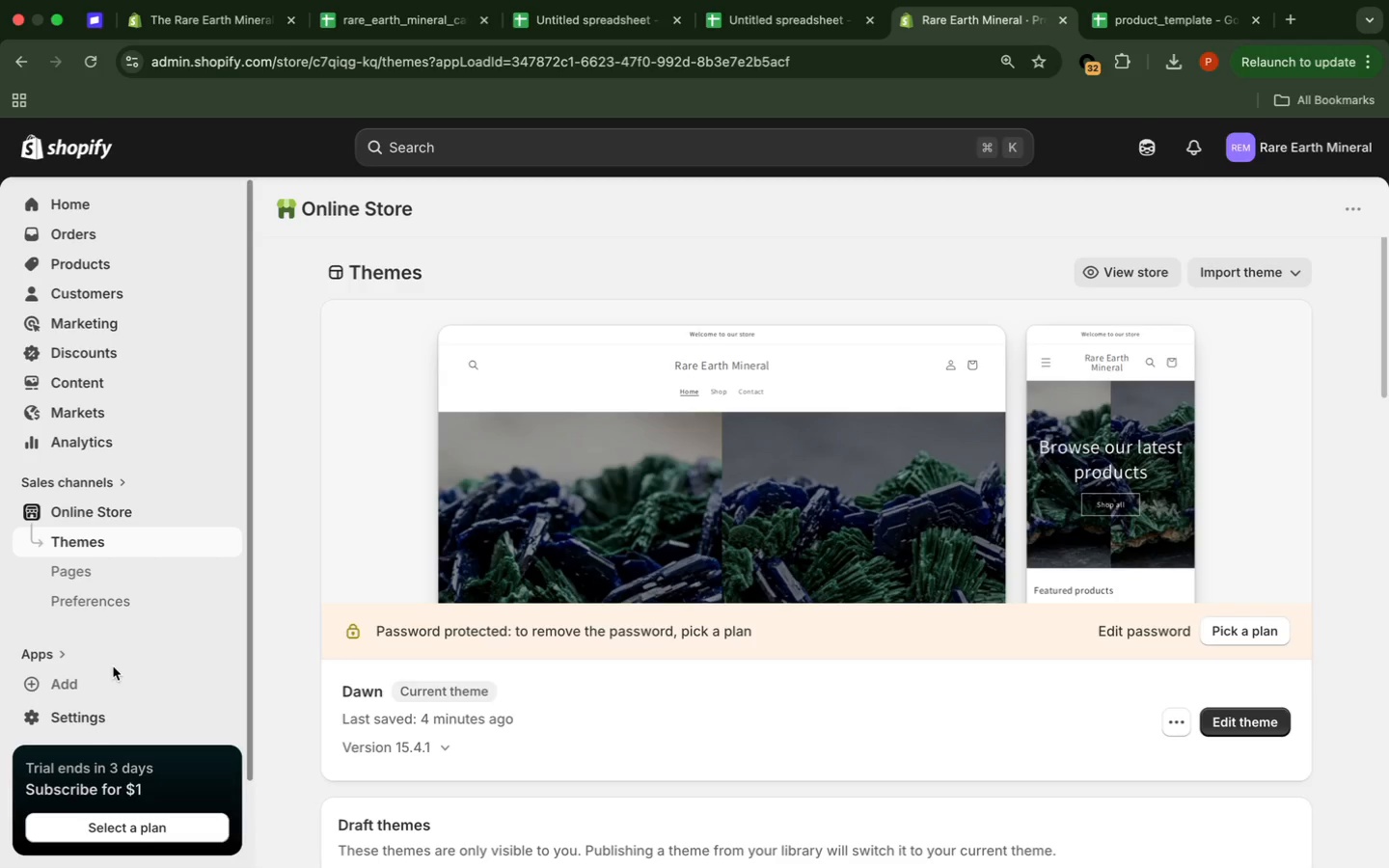 
wait(38.47)
 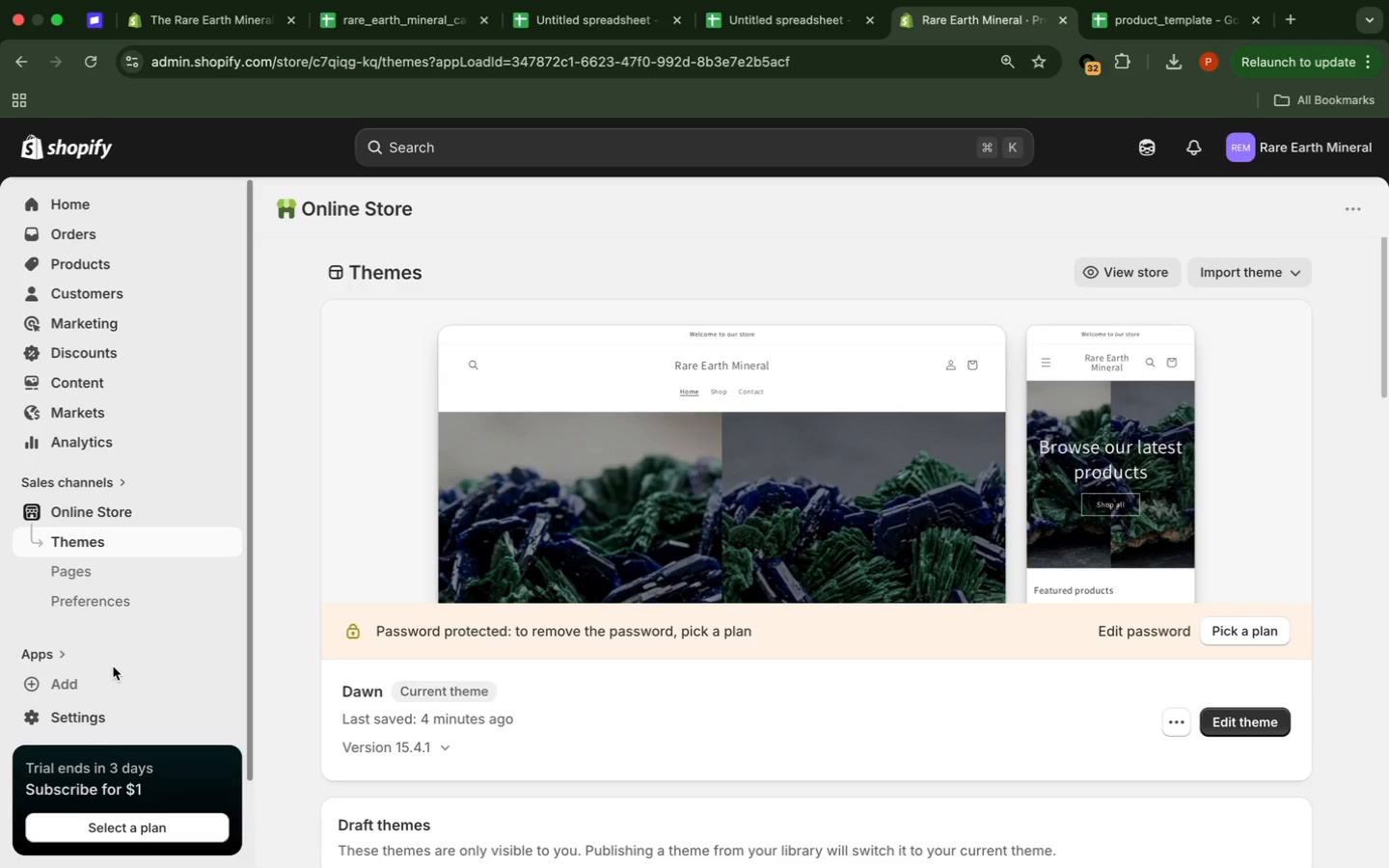 
scroll: coordinate [509, 867], scroll_direction: down, amount: 2.0
 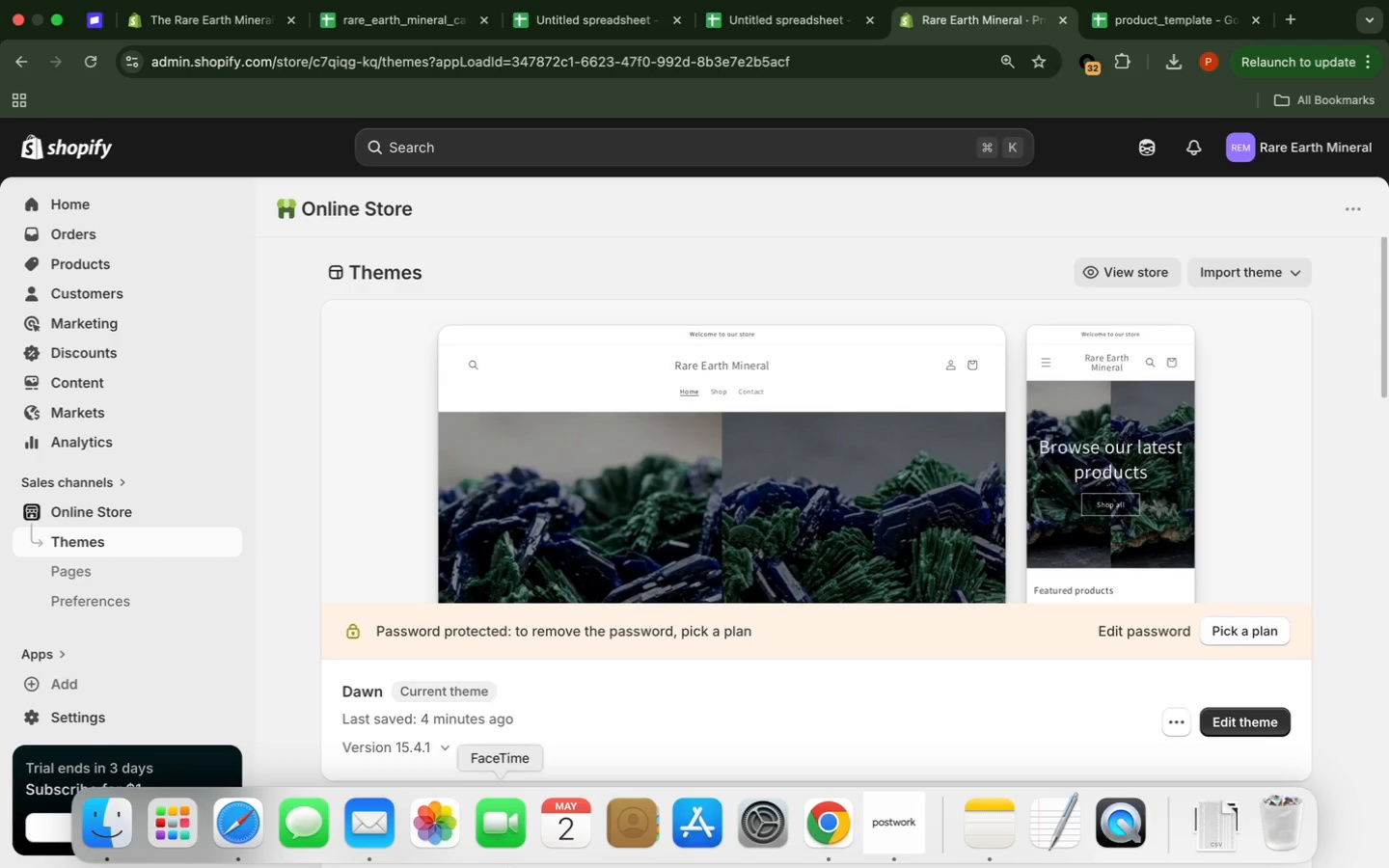 
wait(13.47)
 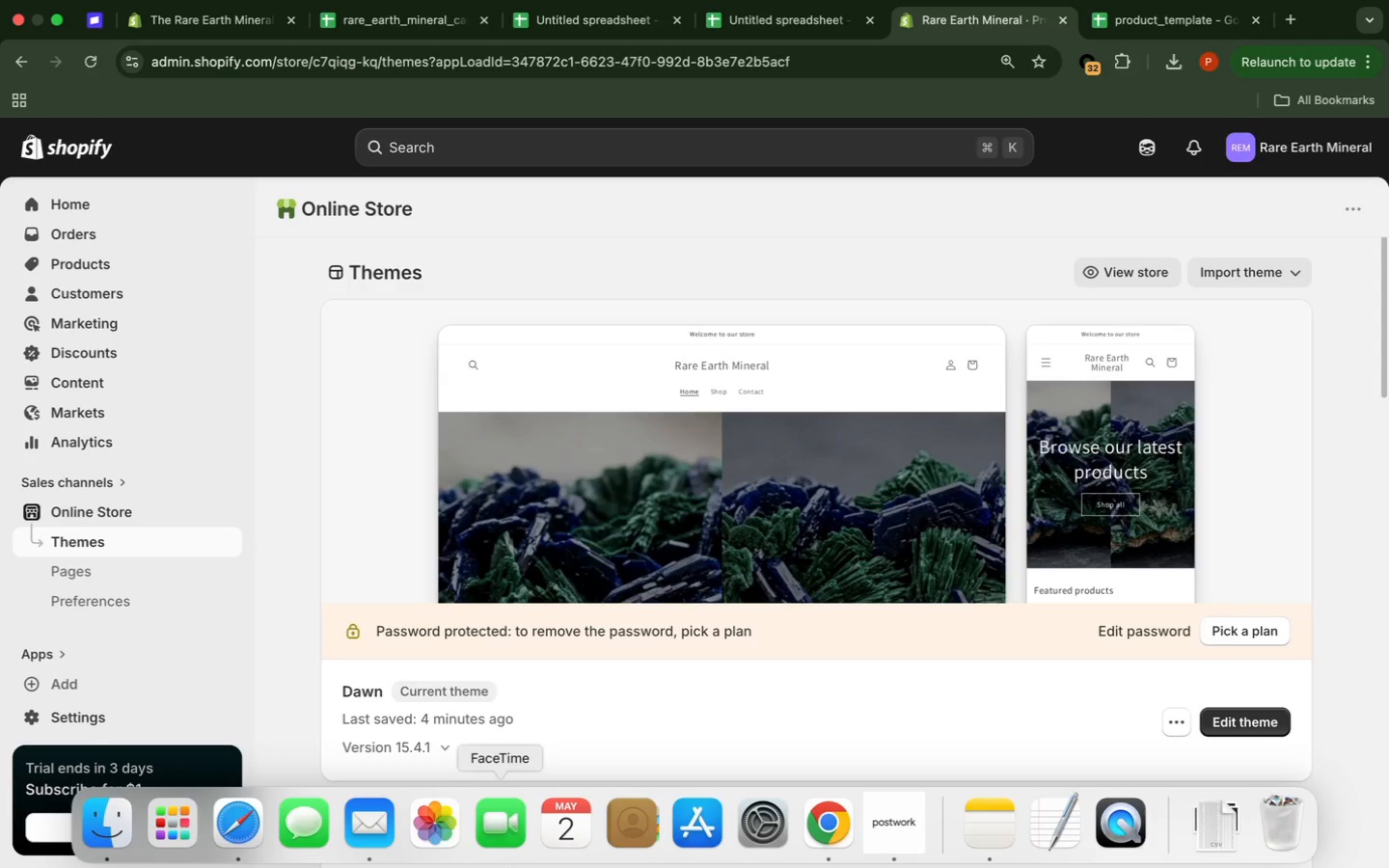 
scroll: coordinate [509, 867], scroll_direction: down, amount: 2.0
 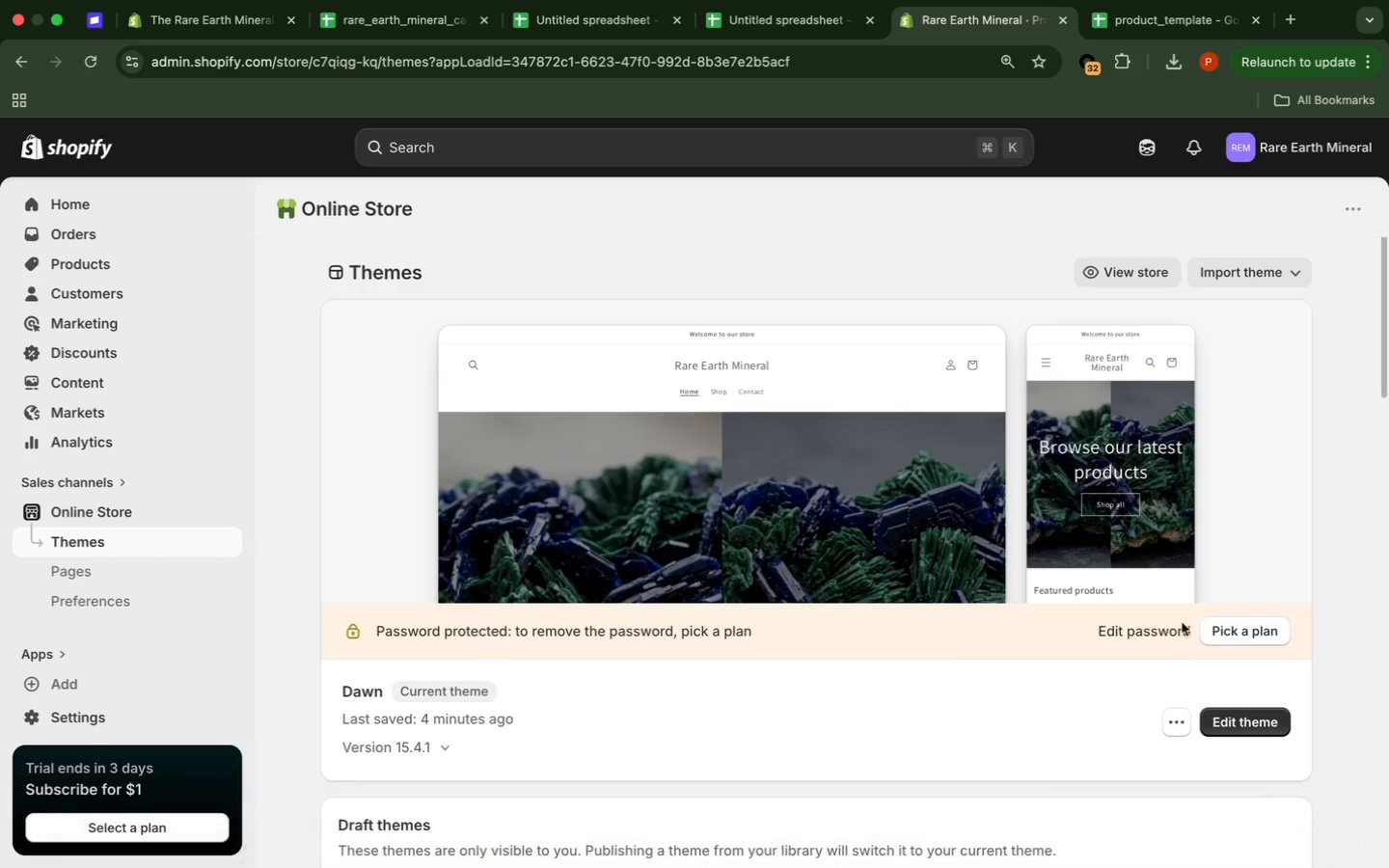 
left_click([1334, 507])
 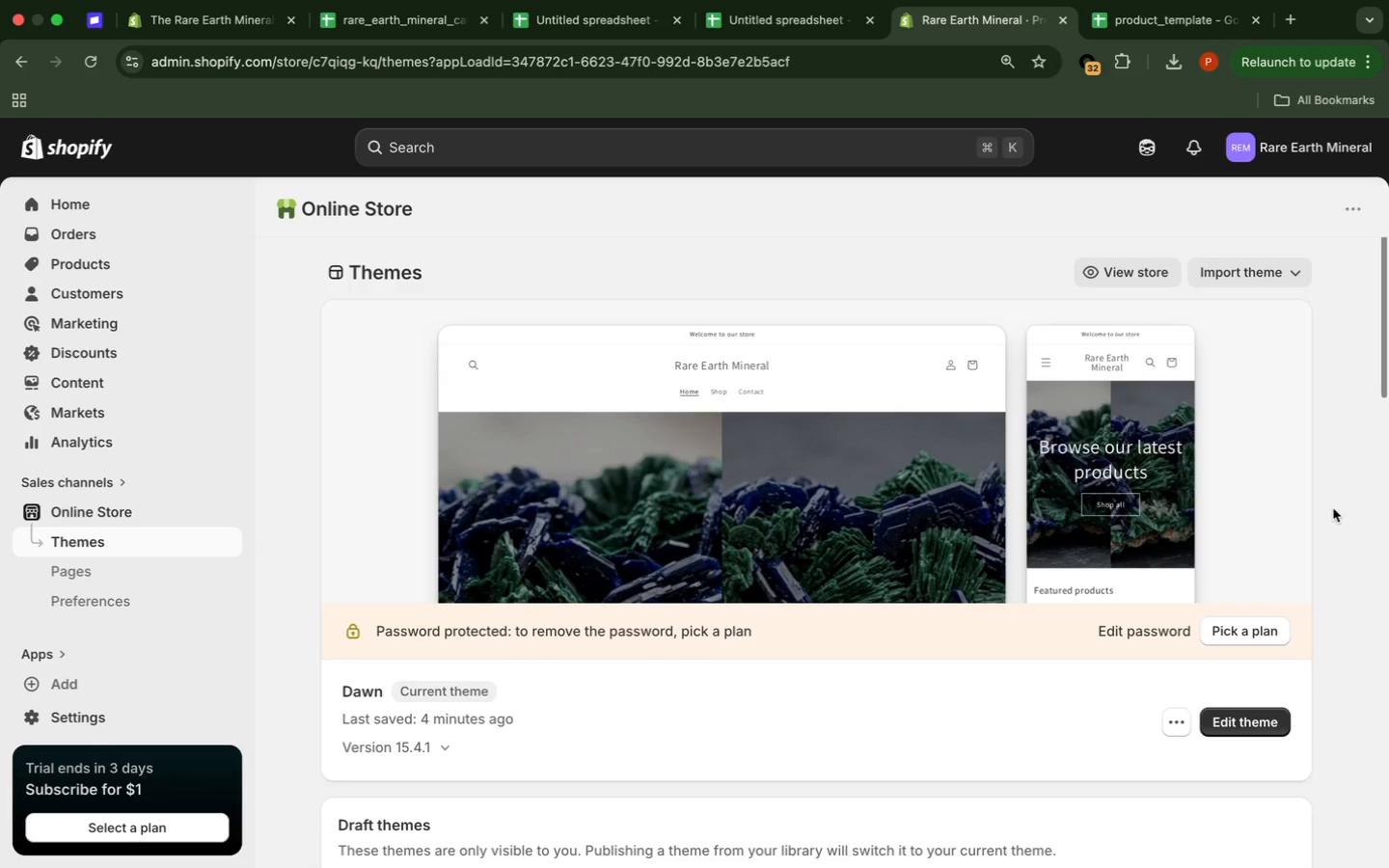 
scroll: coordinate [1333, 507], scroll_direction: down, amount: 9.0
 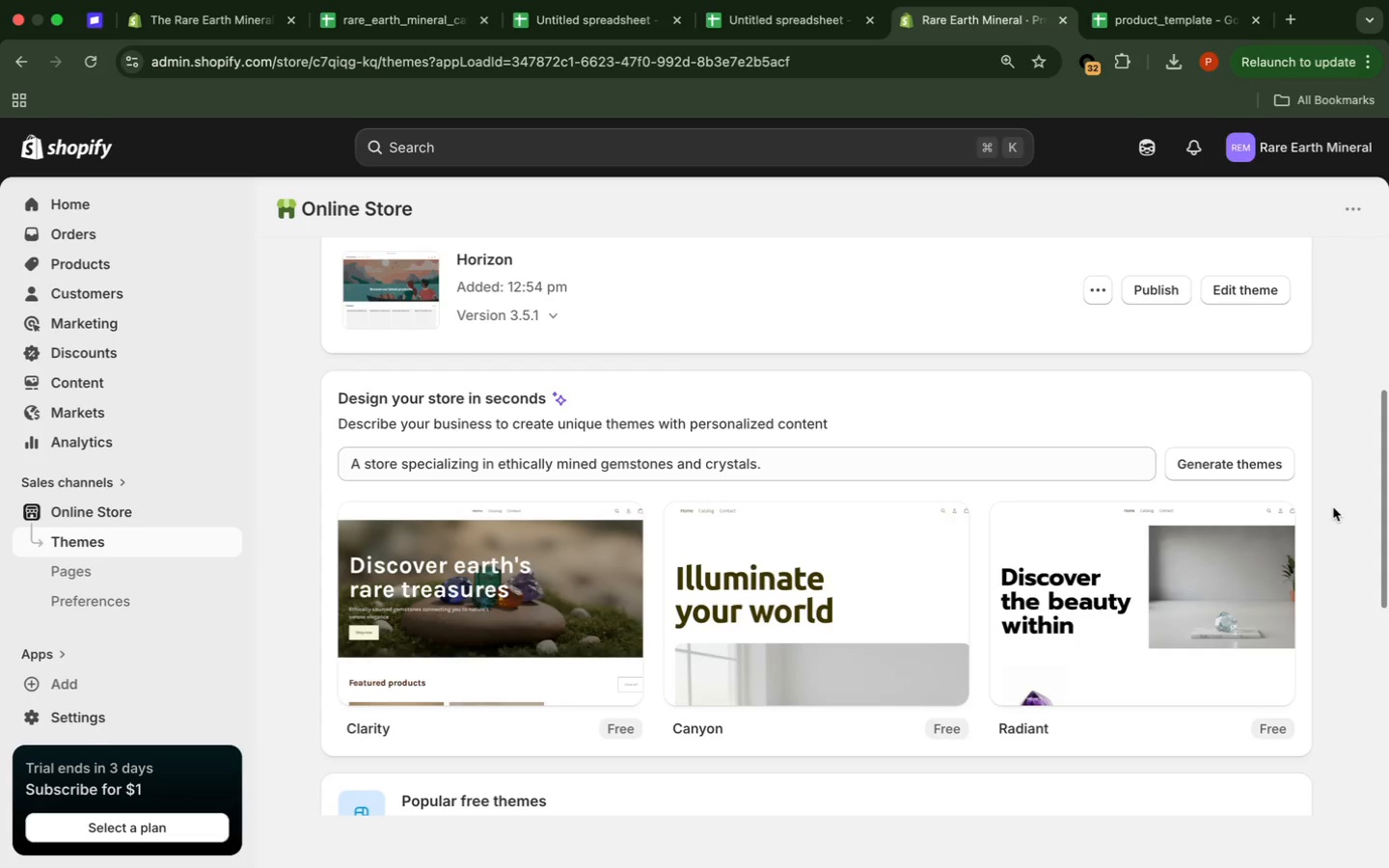 
scroll: coordinate [1333, 507], scroll_direction: up, amount: 33.0
 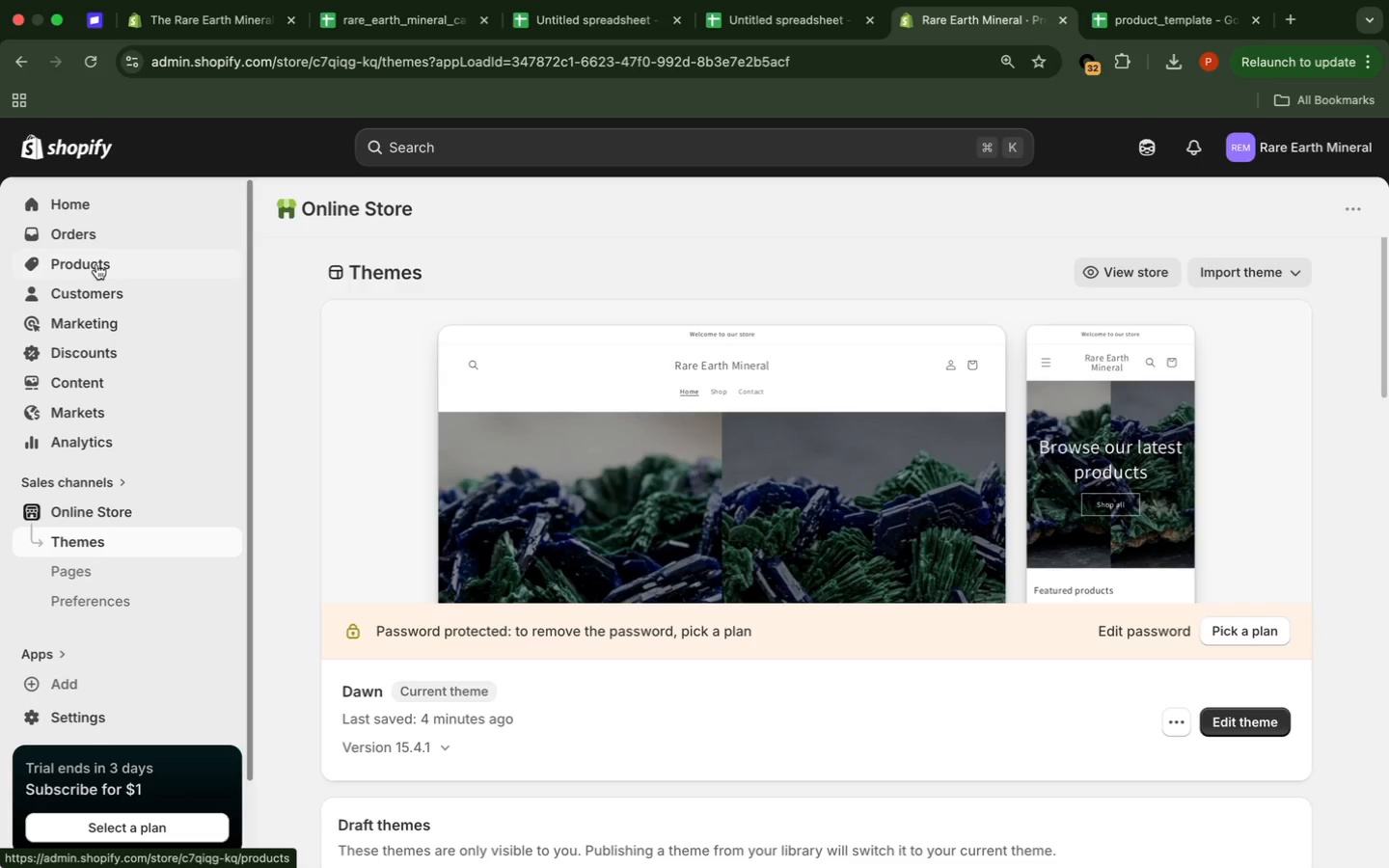 
wait(11.27)
 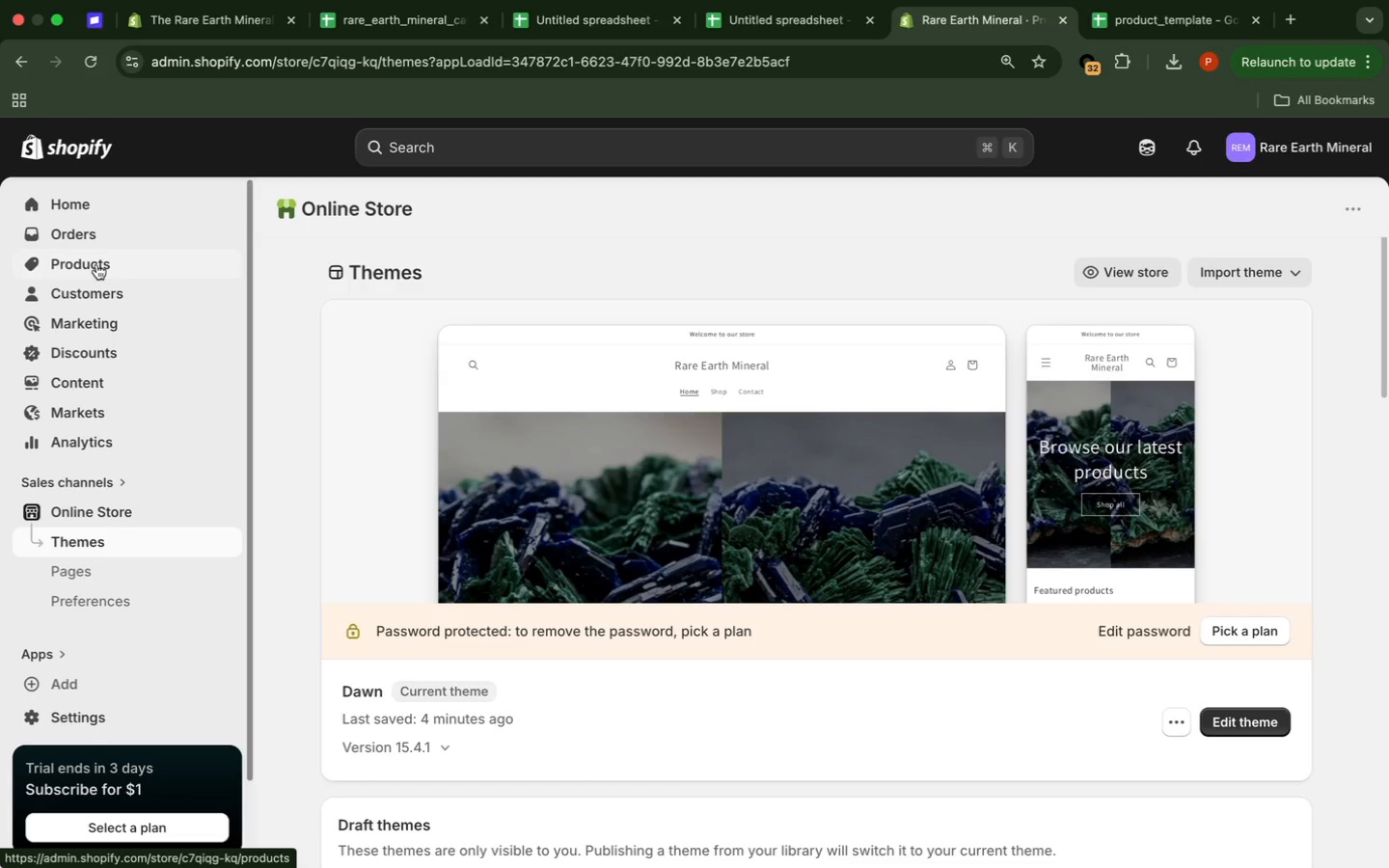 
left_click([1124, 264])
 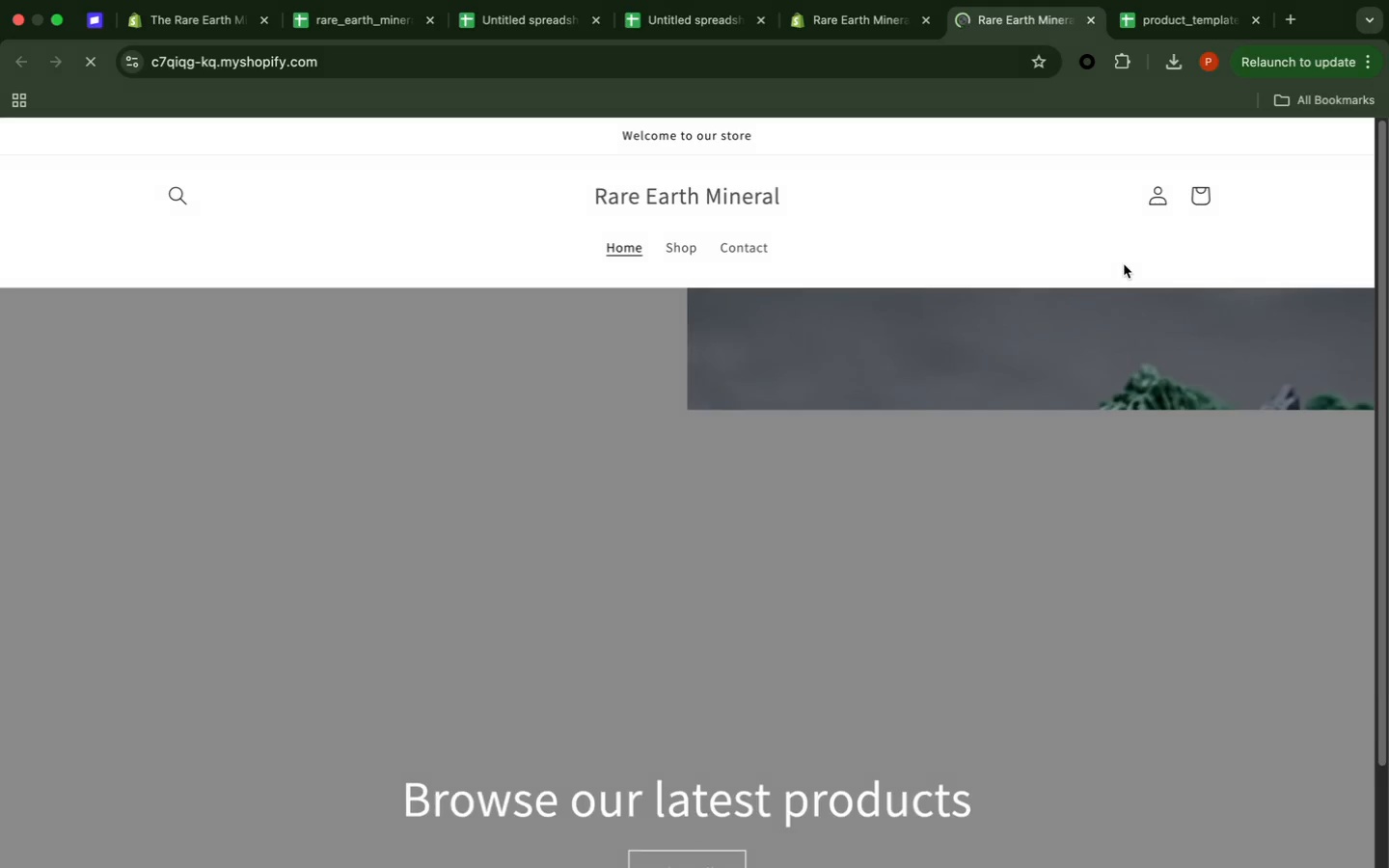 
wait(9.61)
 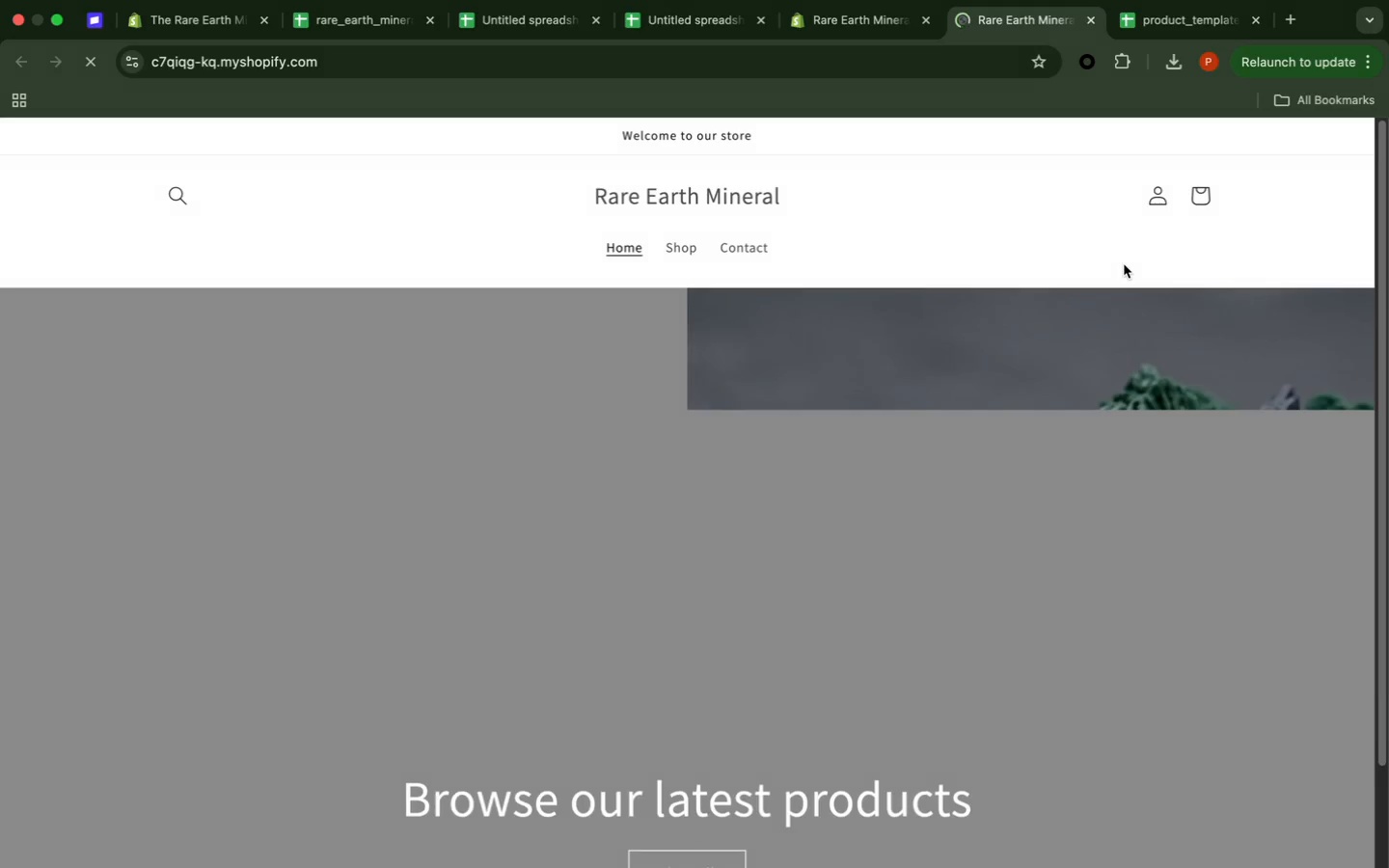 
left_click([104, 146])
 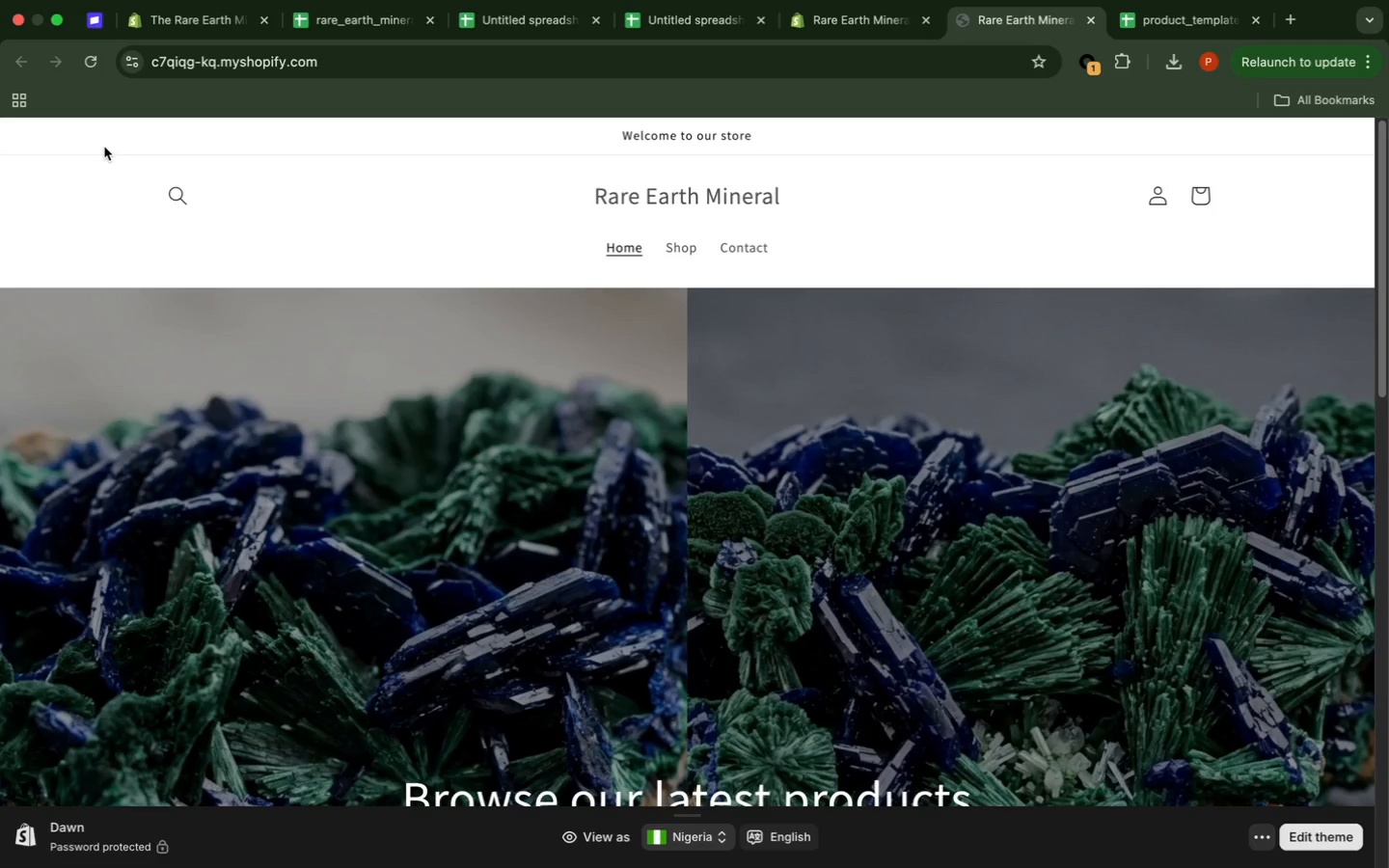 
wait(20.78)
 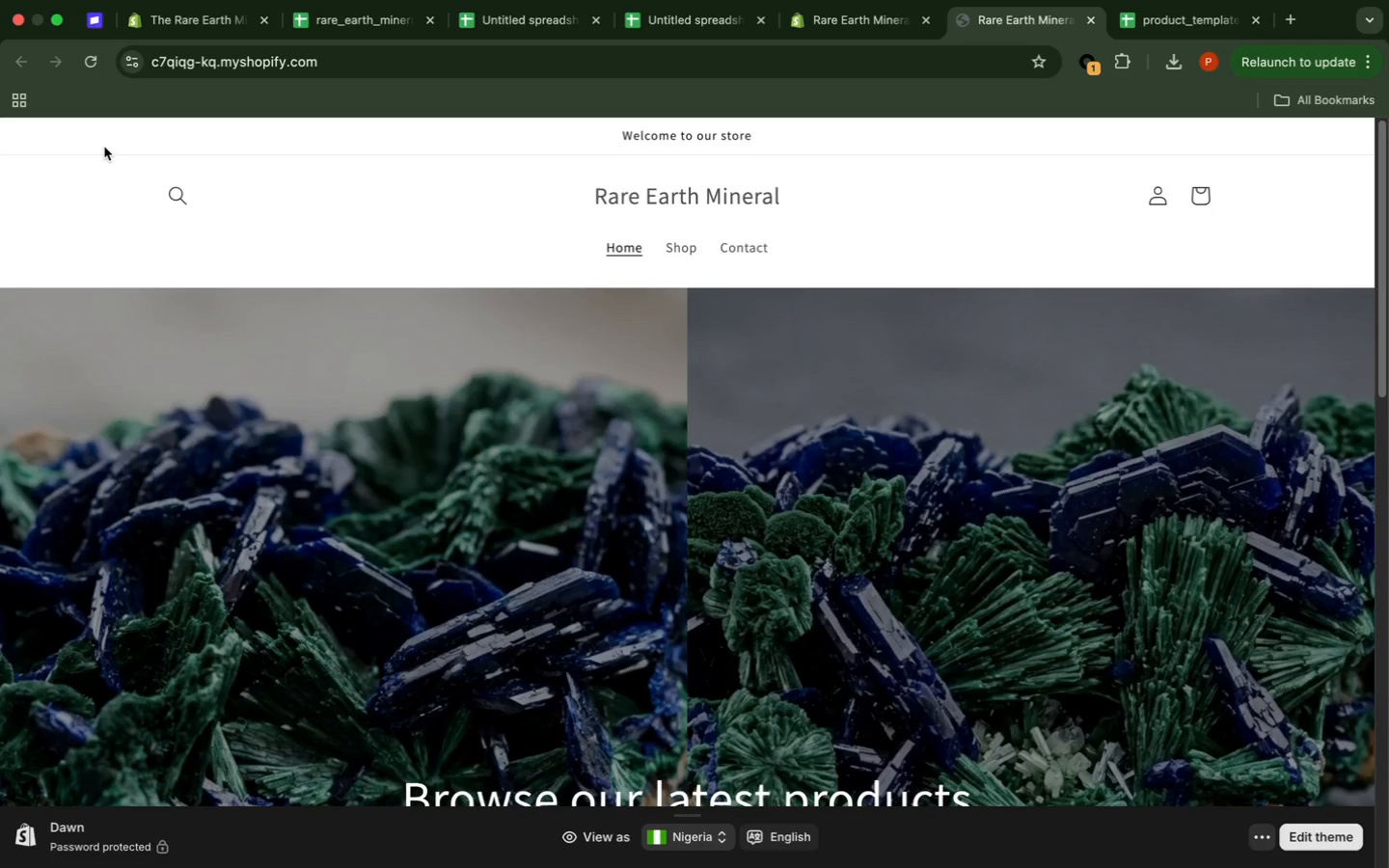 
left_click([95, 130])
 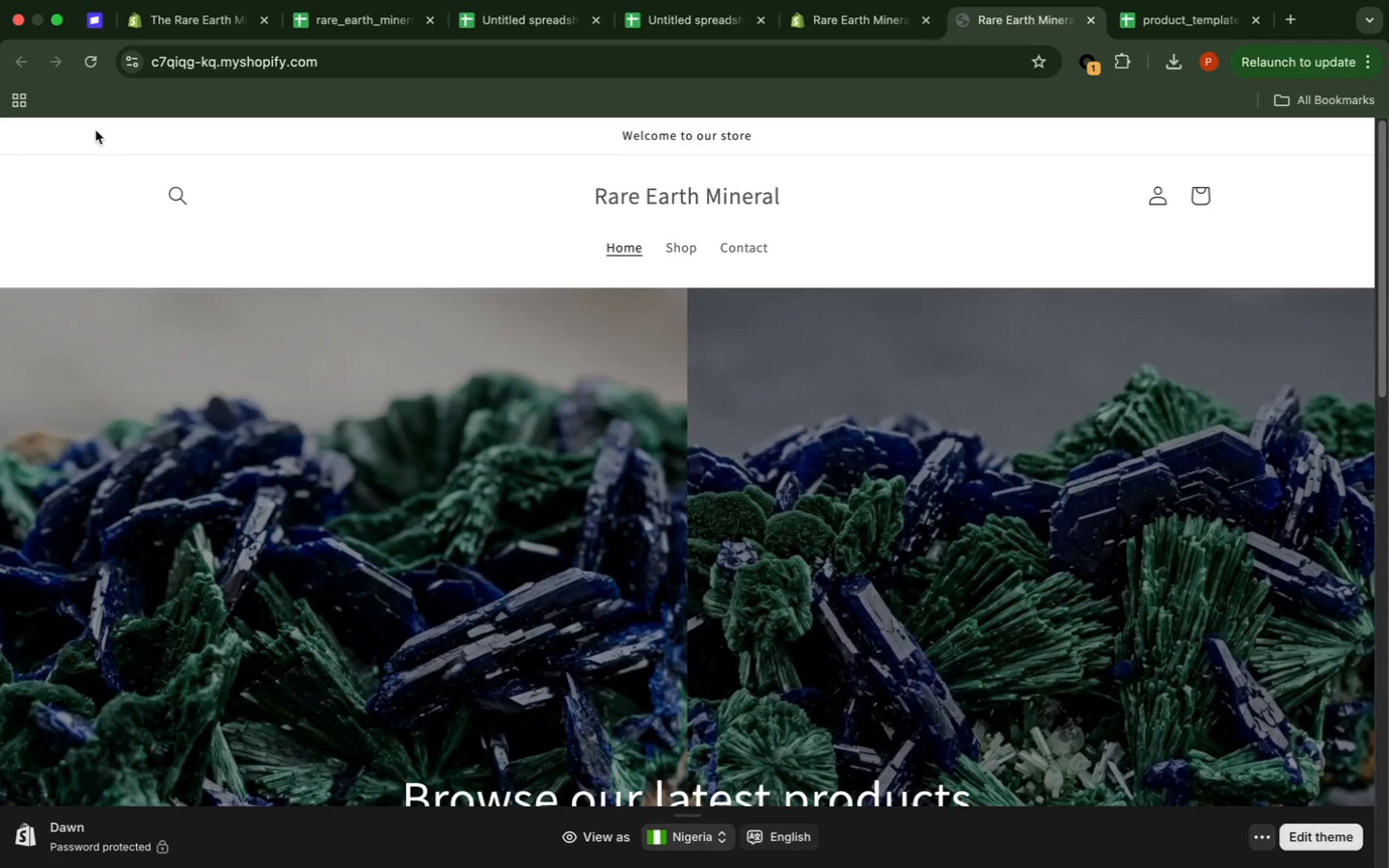 
scroll: coordinate [95, 130], scroll_direction: down, amount: 15.0
 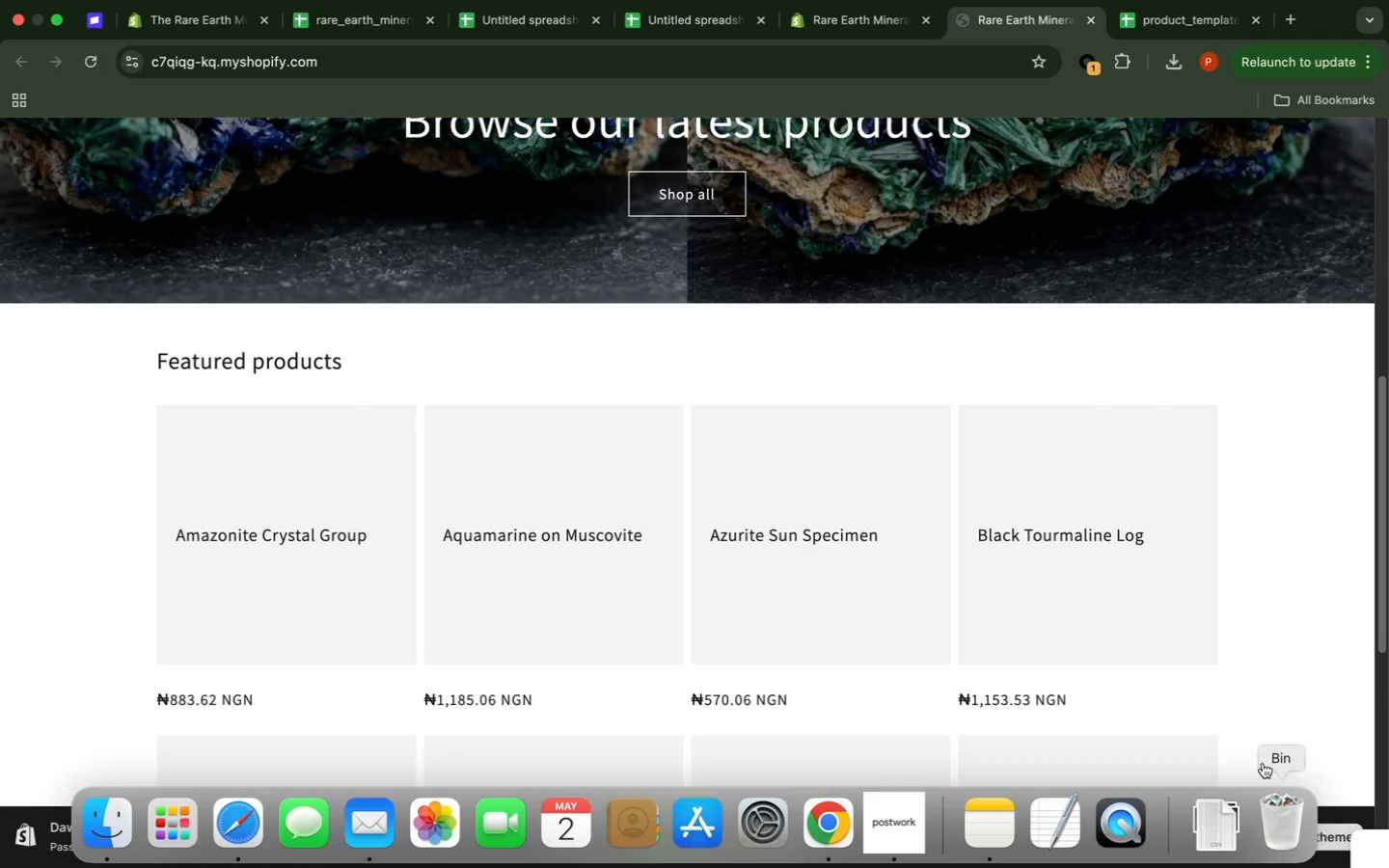 
wait(5.41)
 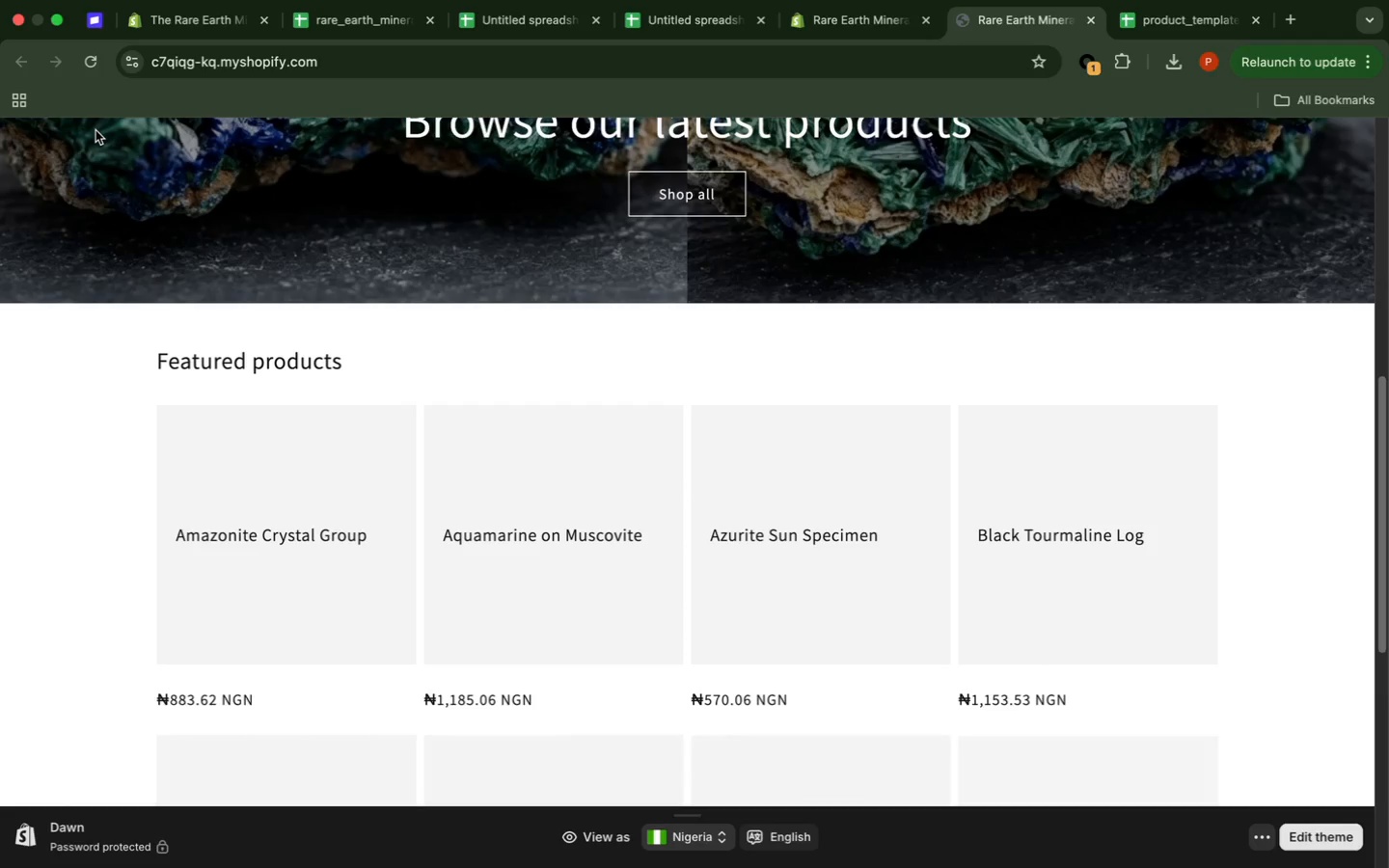 
left_click([1259, 837])
 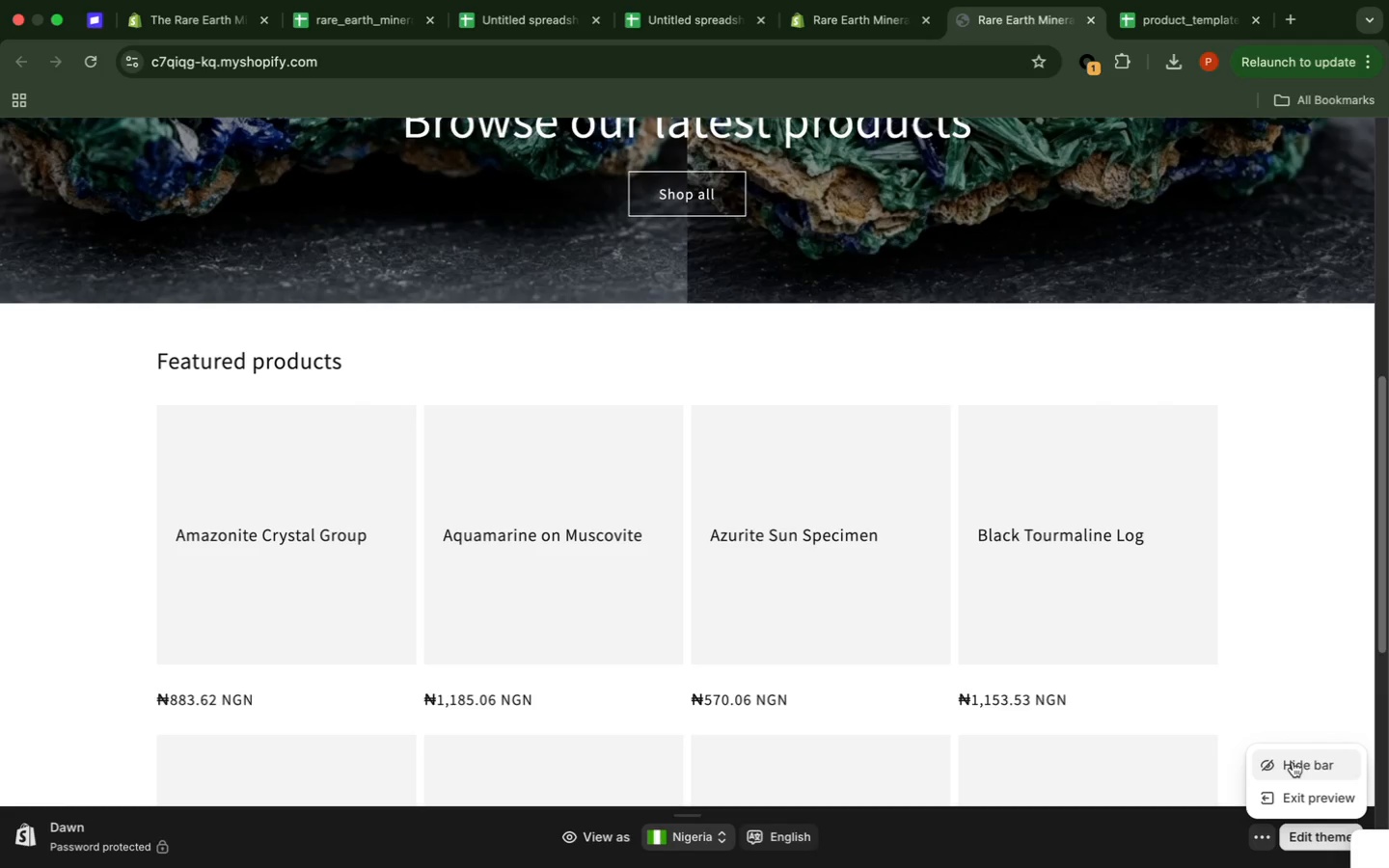 
left_click([1294, 766])
 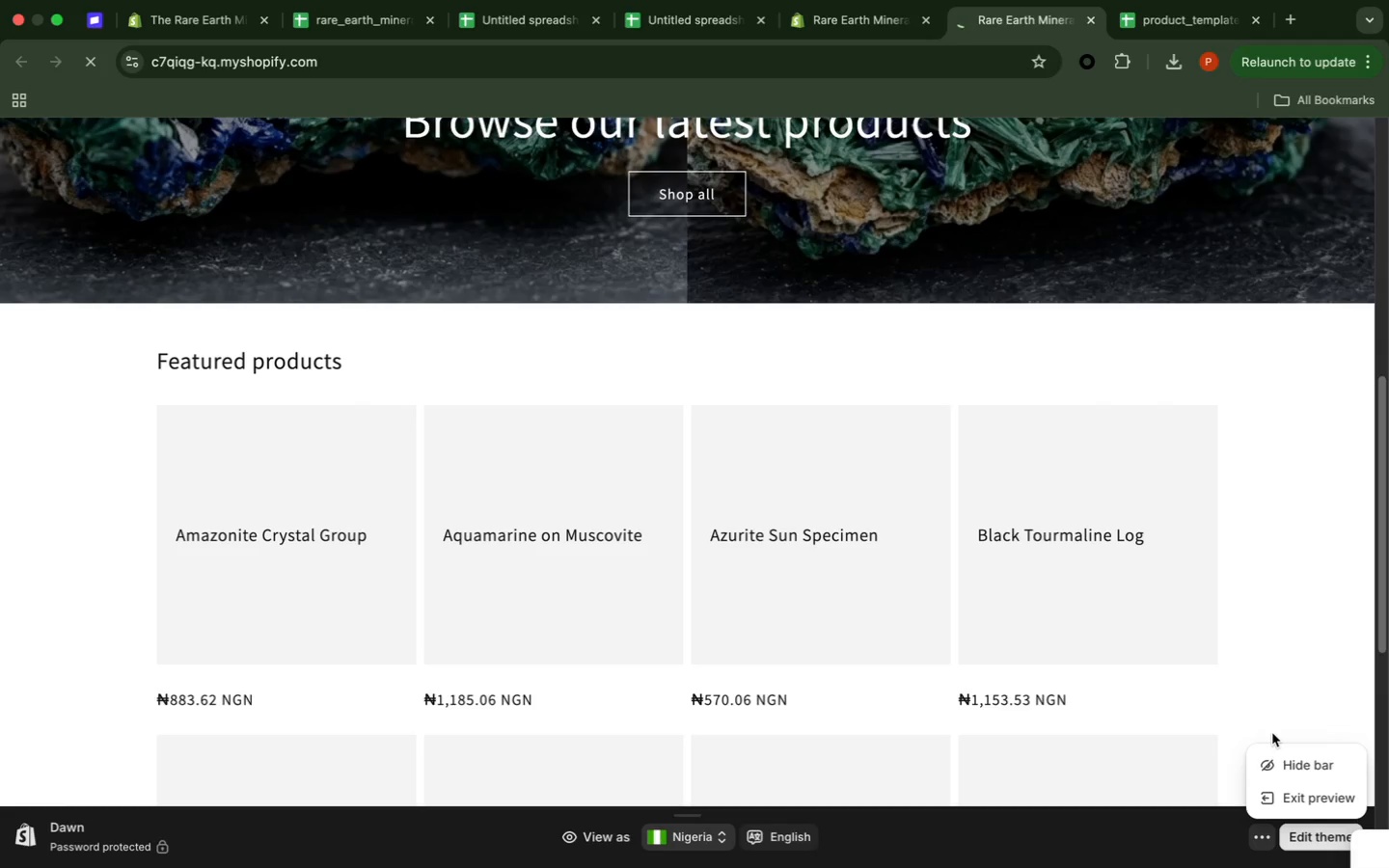 
wait(8.89)
 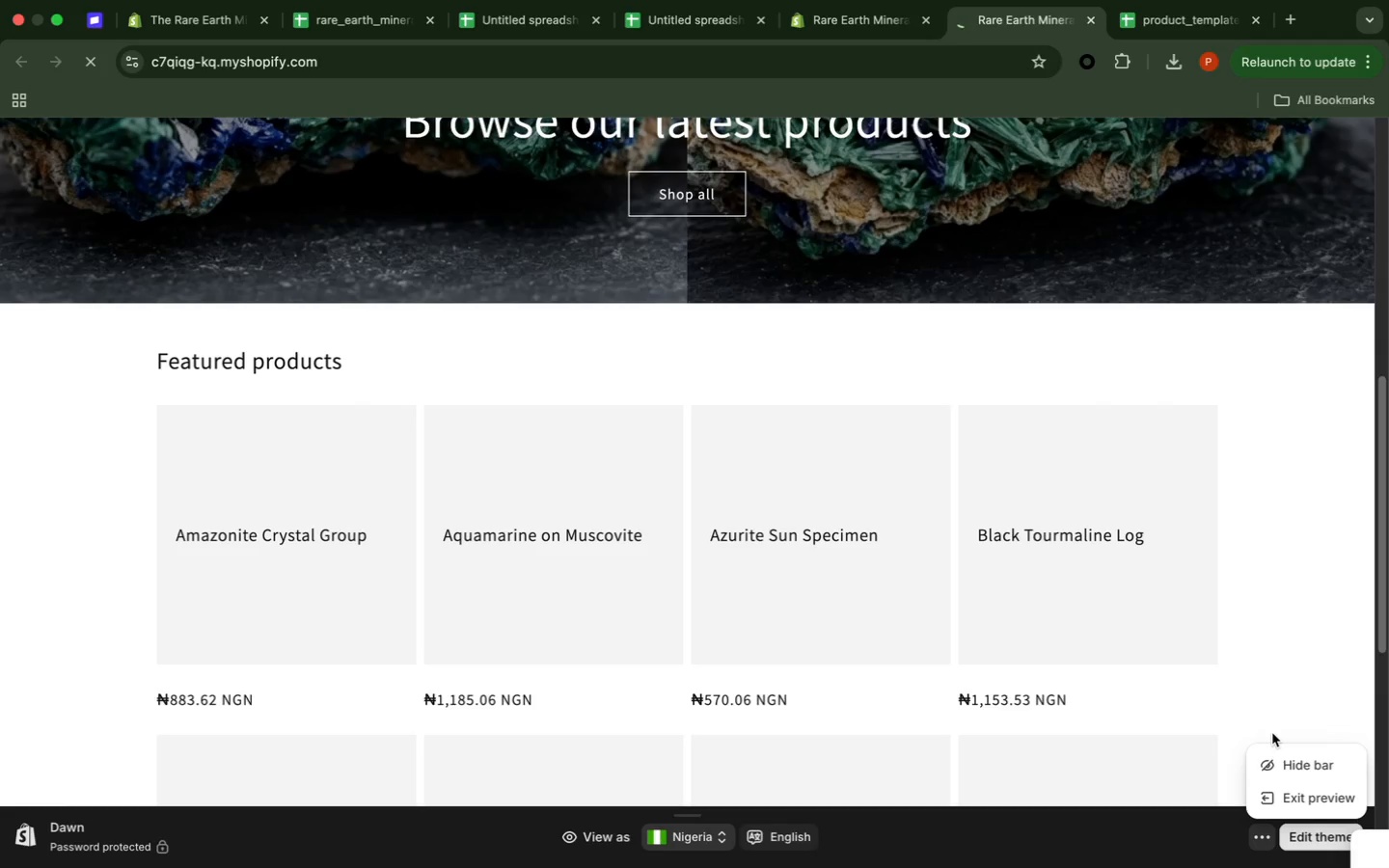 
scroll: coordinate [969, 533], scroll_direction: down, amount: 5.0
 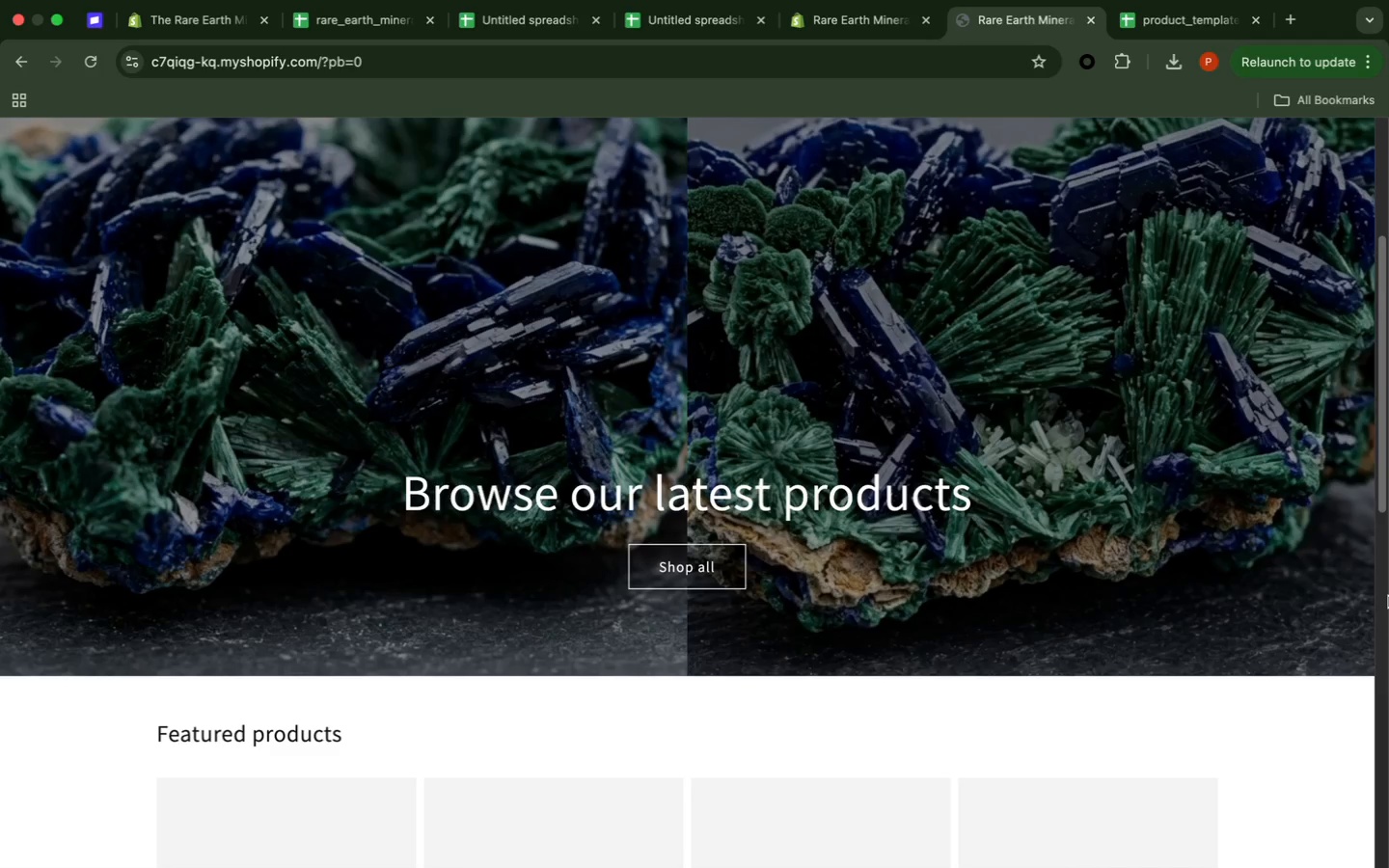 
wait(30.12)
 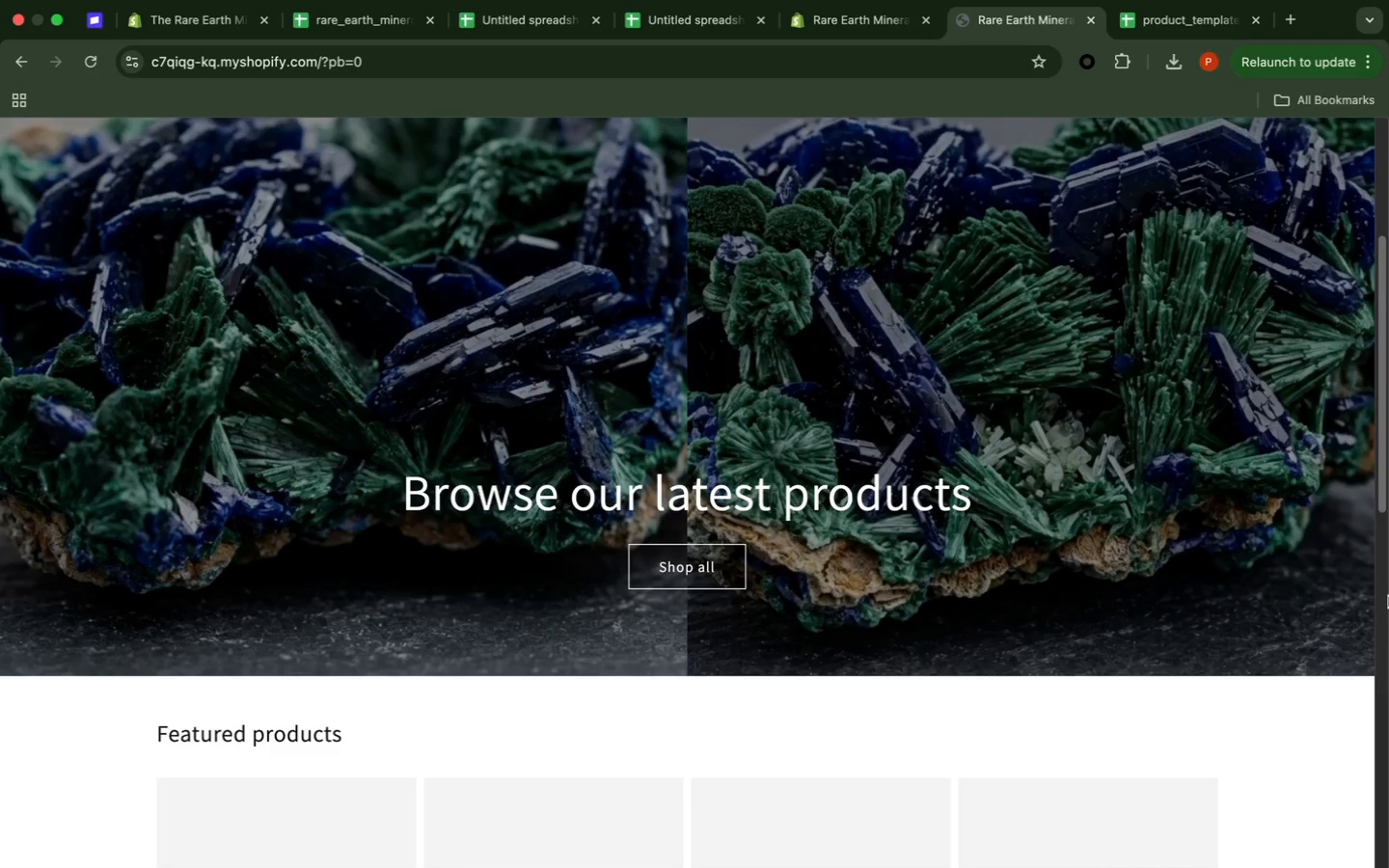 
scroll: coordinate [1388, 596], scroll_direction: down, amount: 2.0
 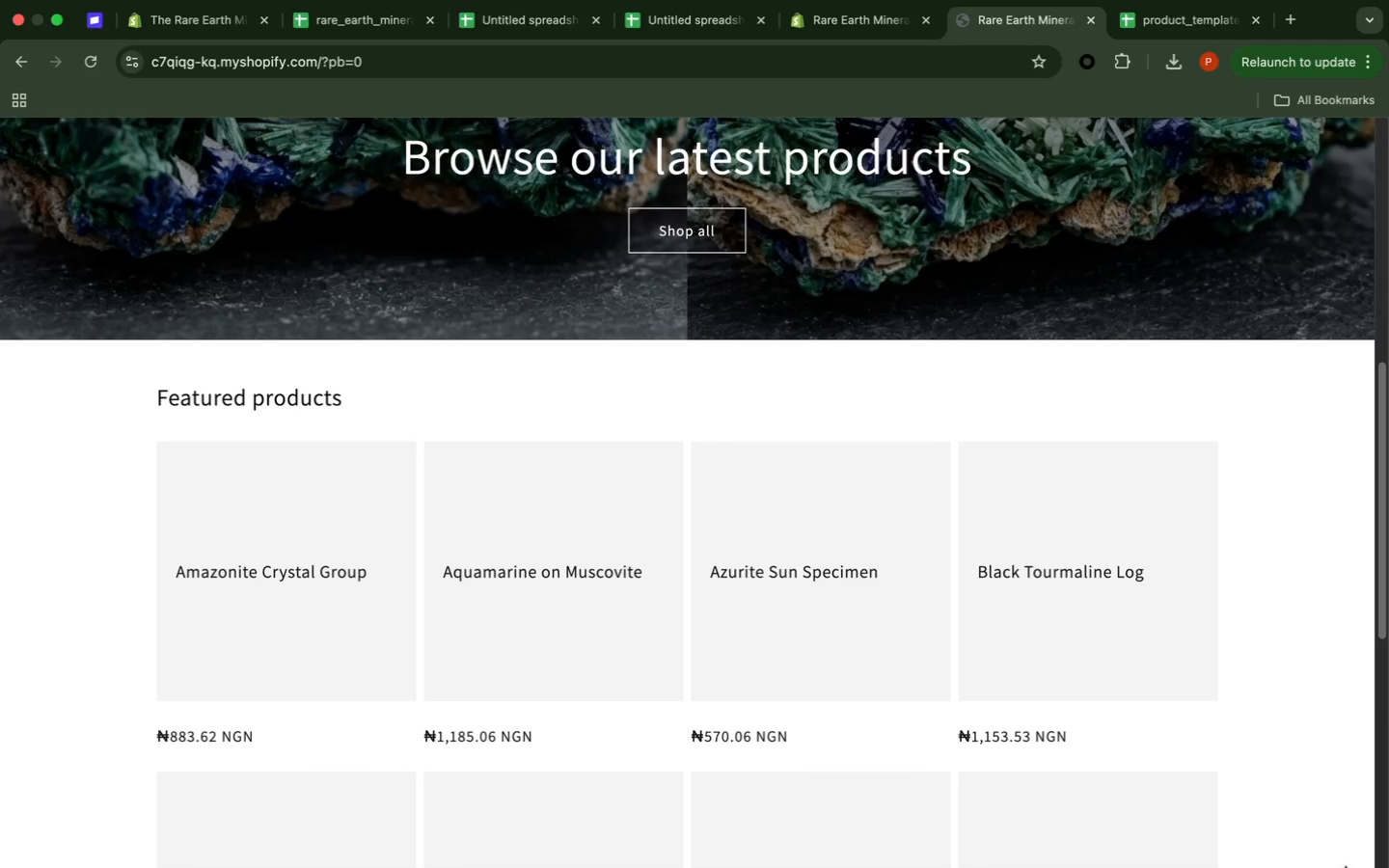 
mouse_move([1006, 847])
 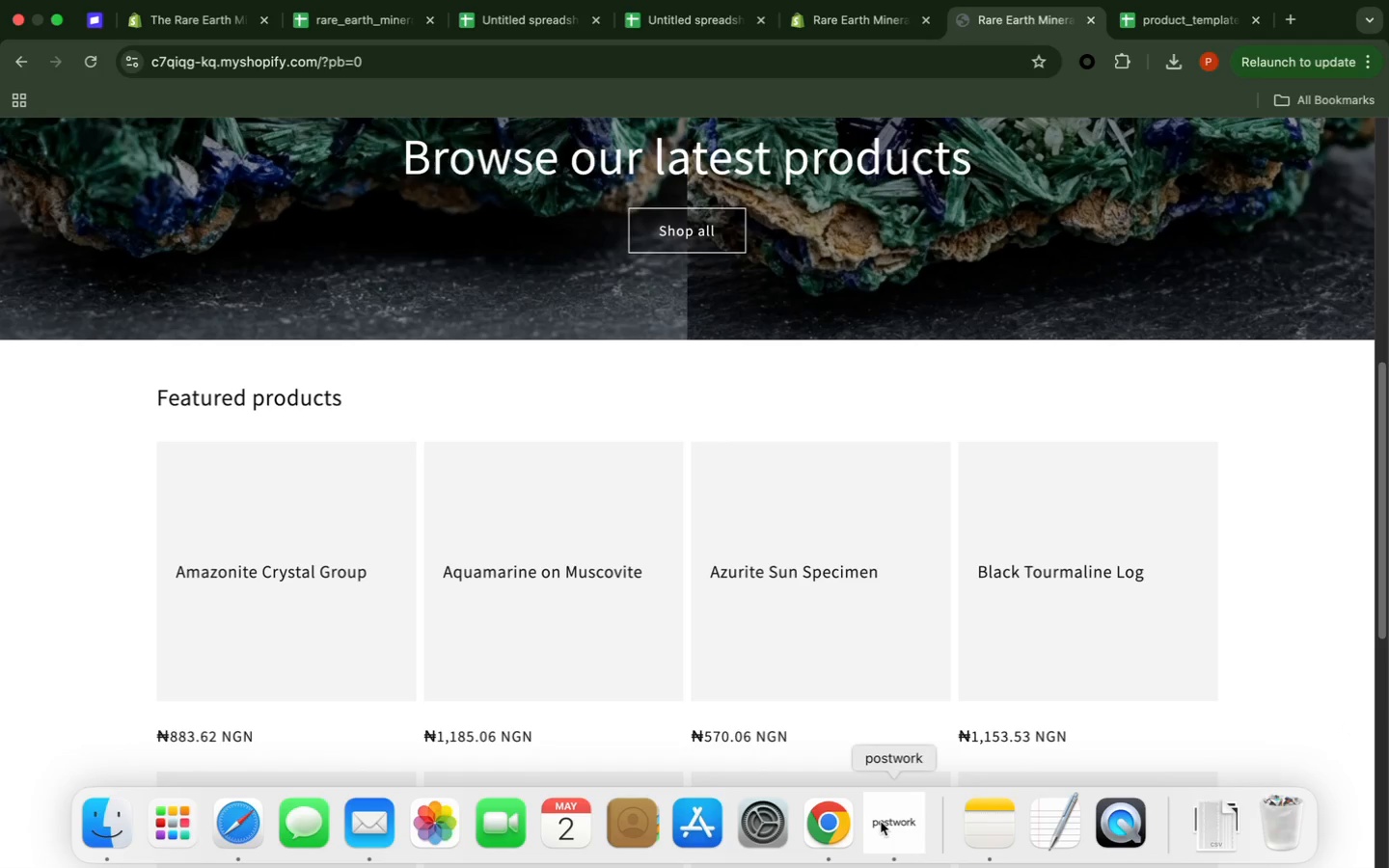 
wait(7.92)
 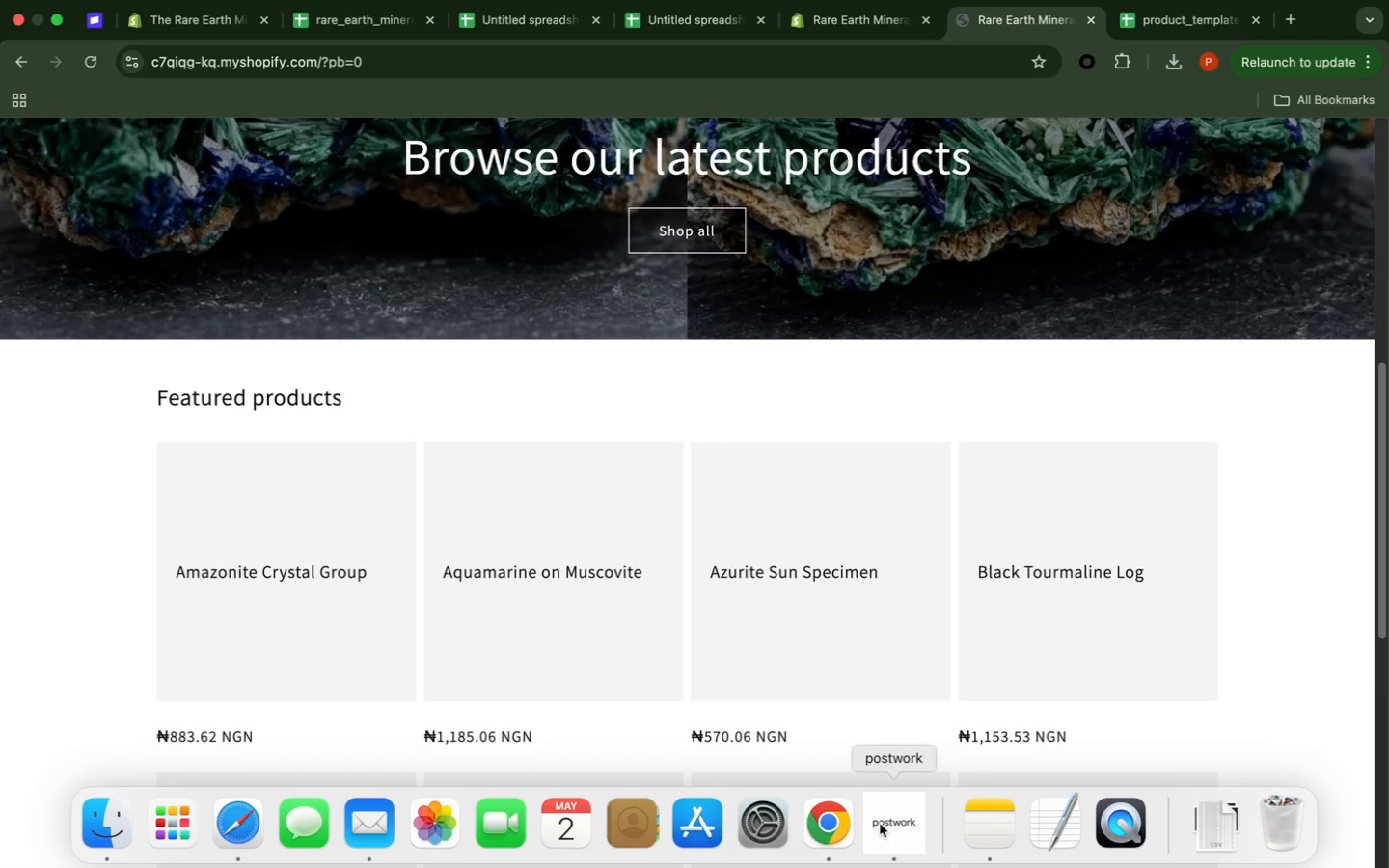 
left_click([881, 822])